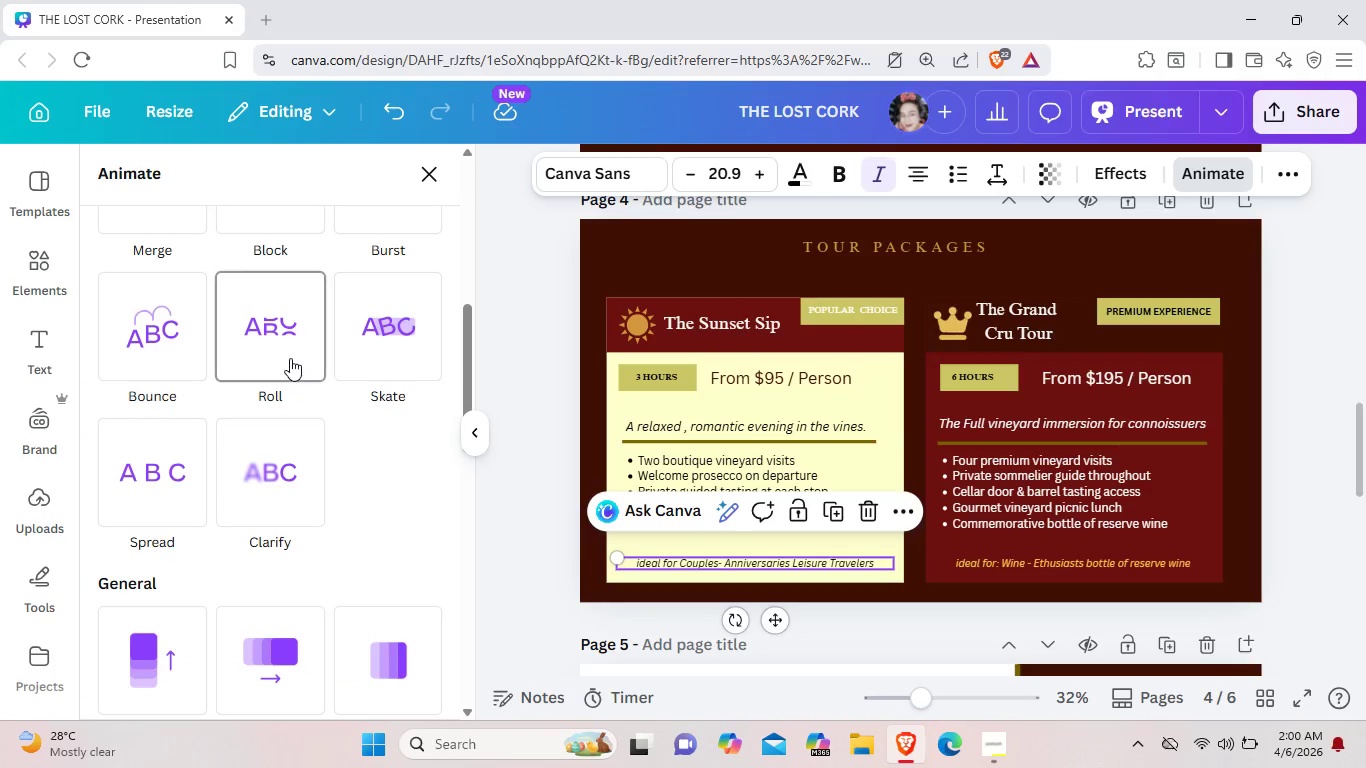 
left_click([281, 341])
 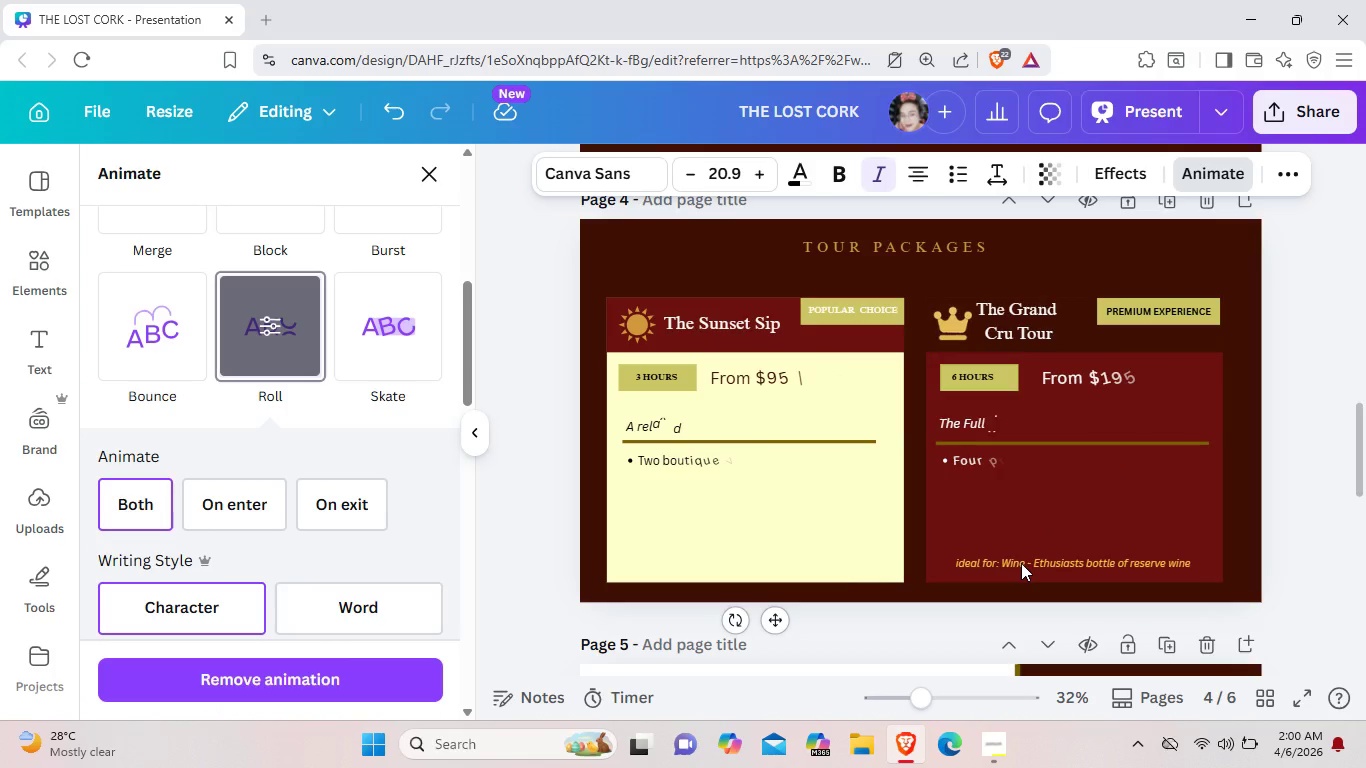 
left_click([1021, 563])
 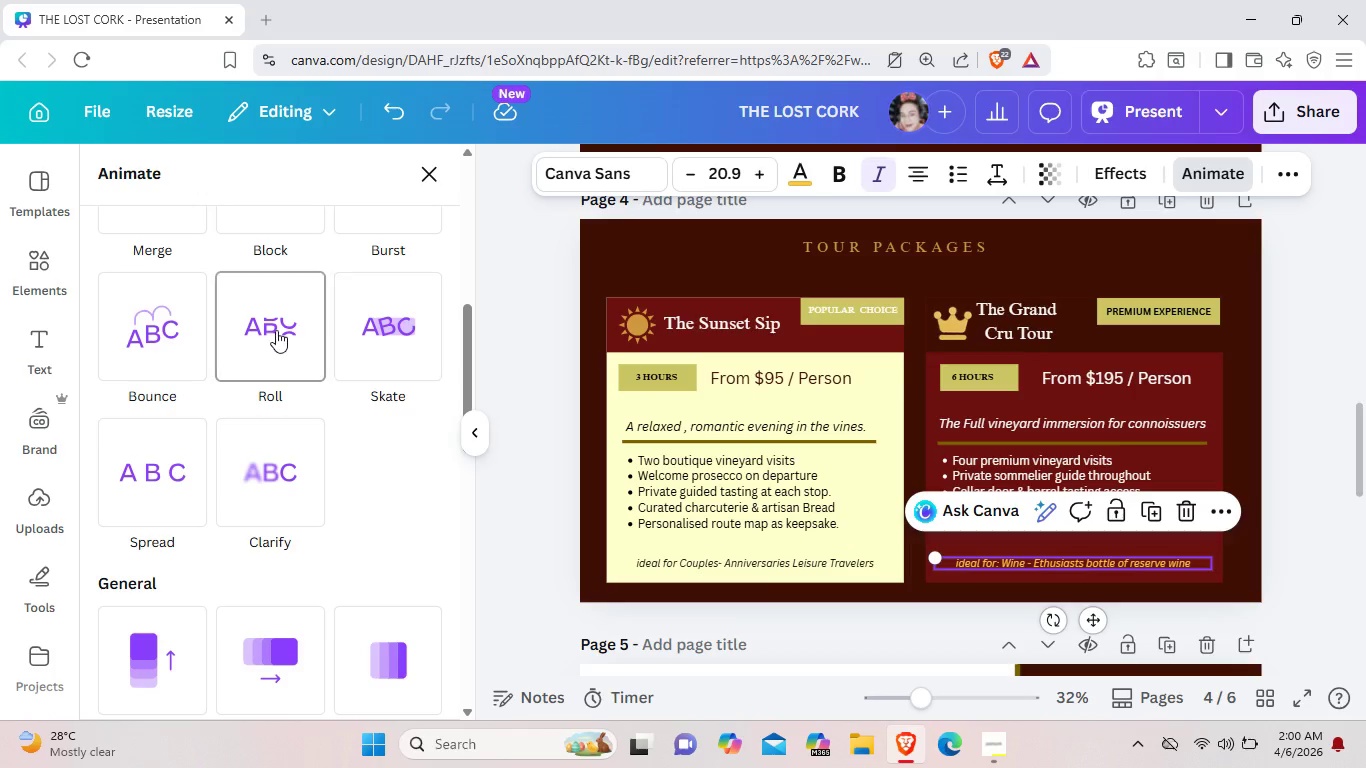 
left_click([276, 330])
 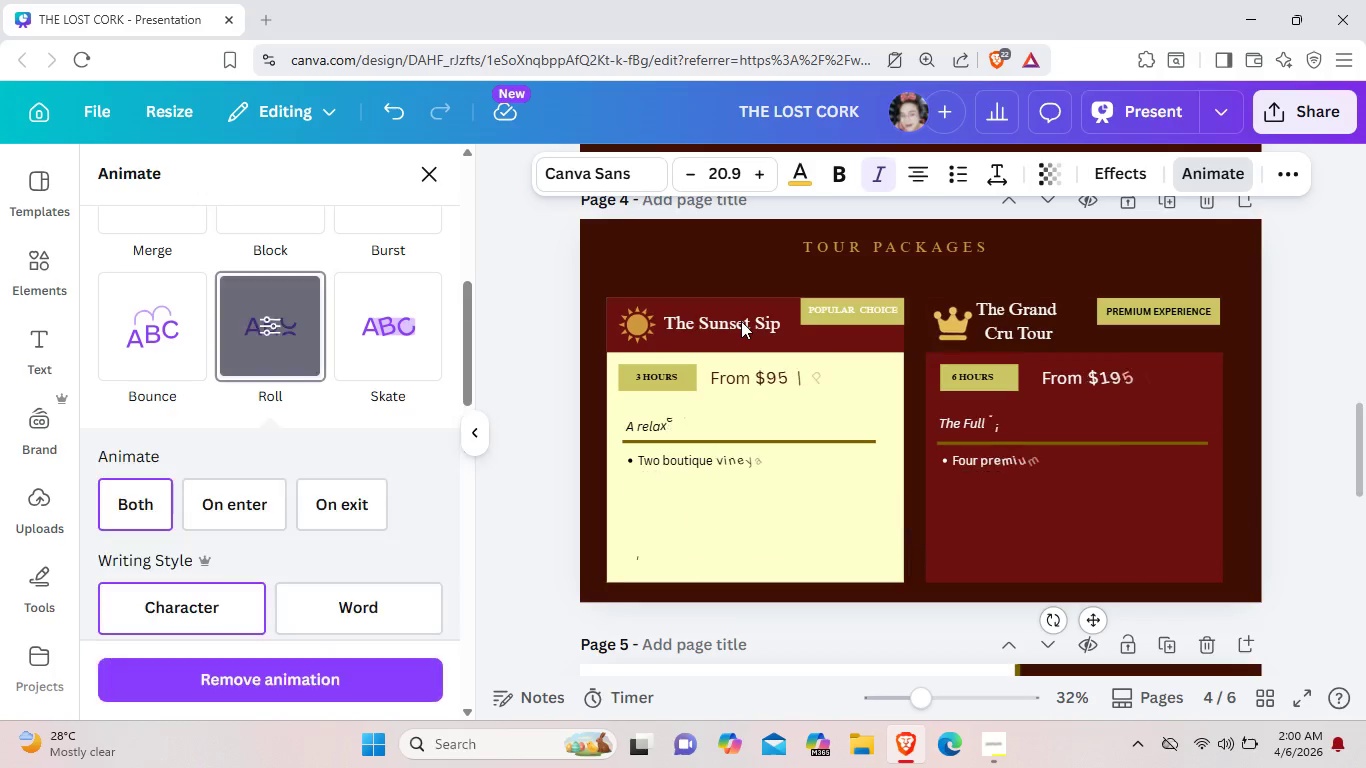 
left_click([741, 321])
 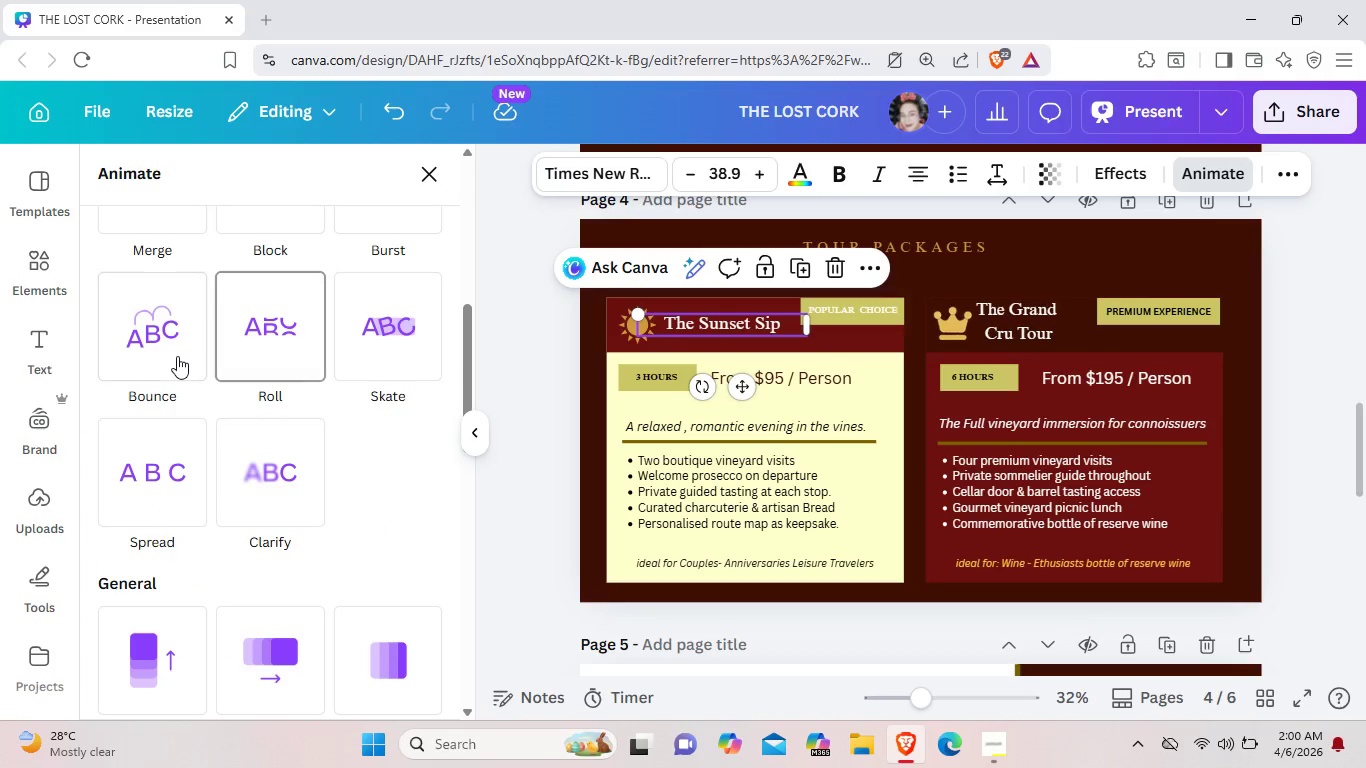 
left_click([159, 353])
 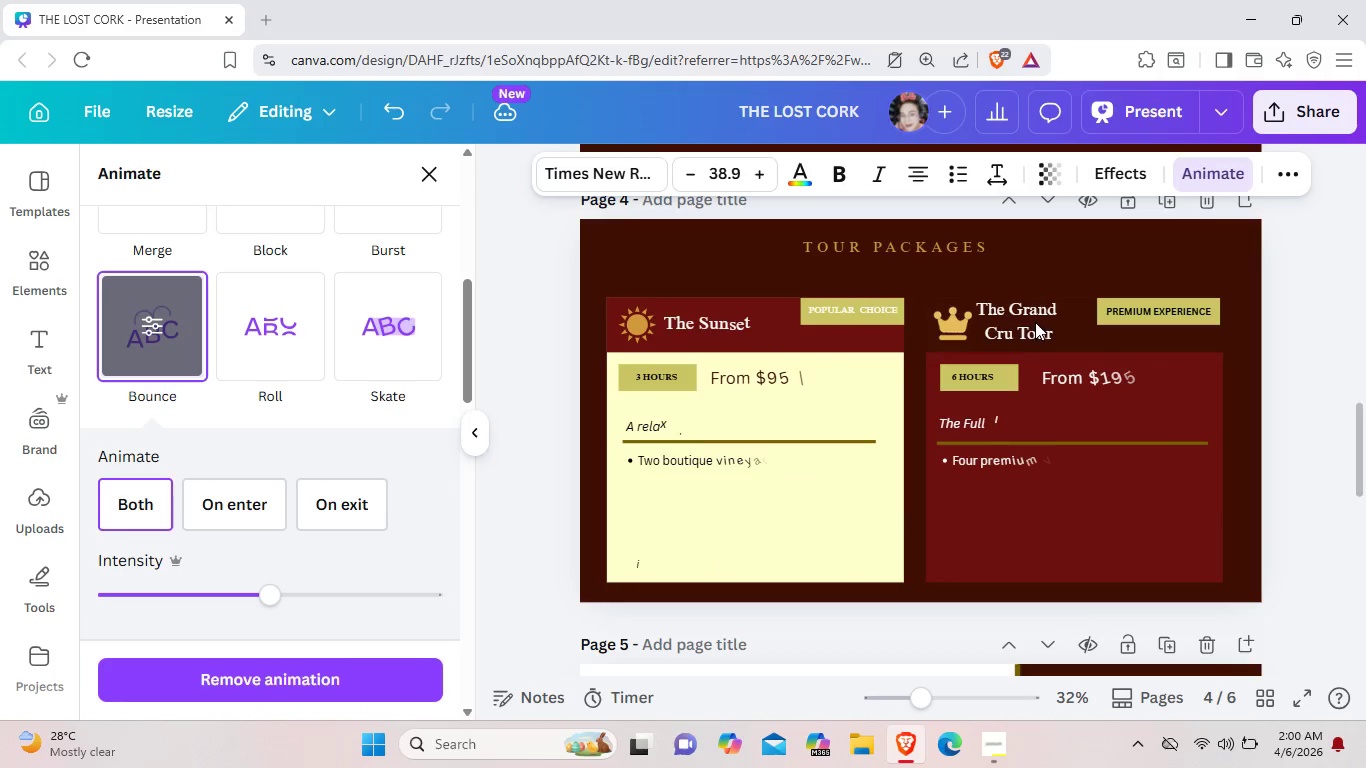 
left_click([1036, 319])
 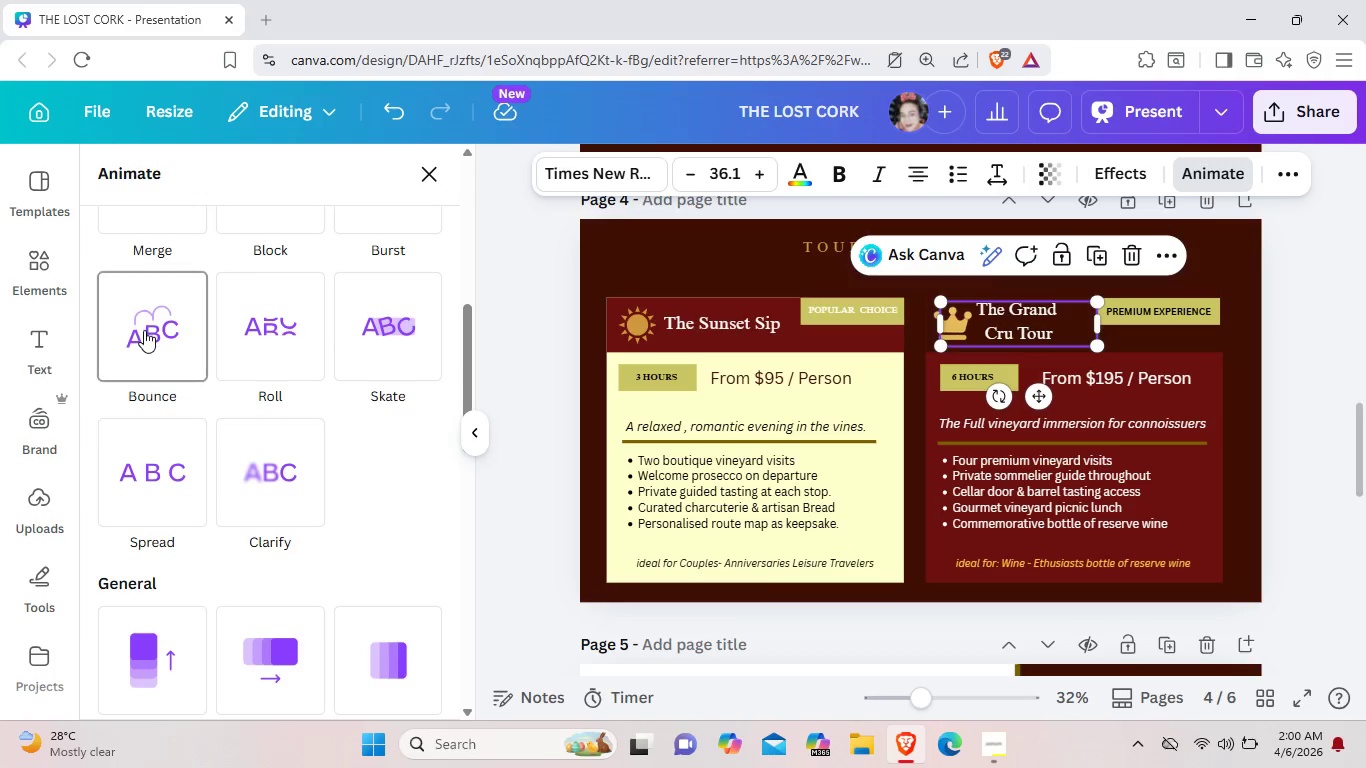 
left_click([144, 330])
 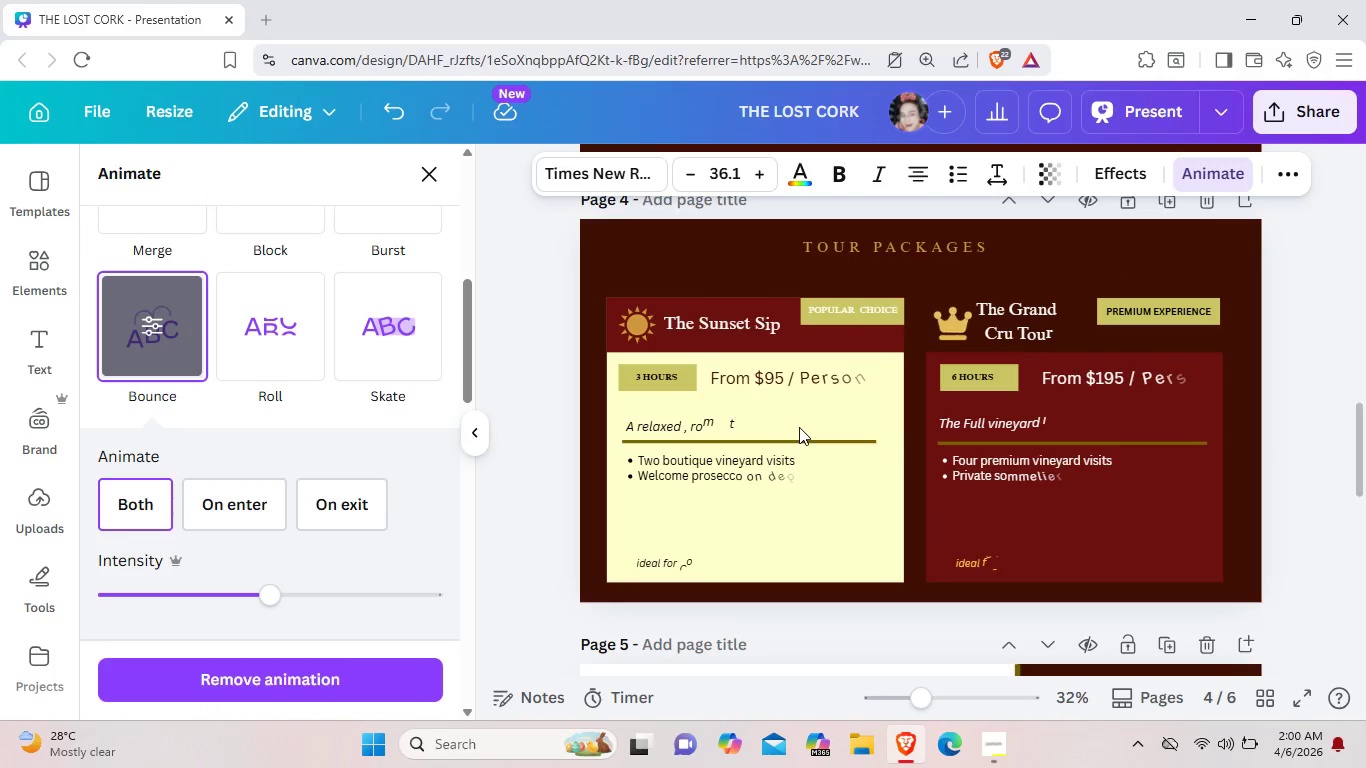 
wait(5.14)
 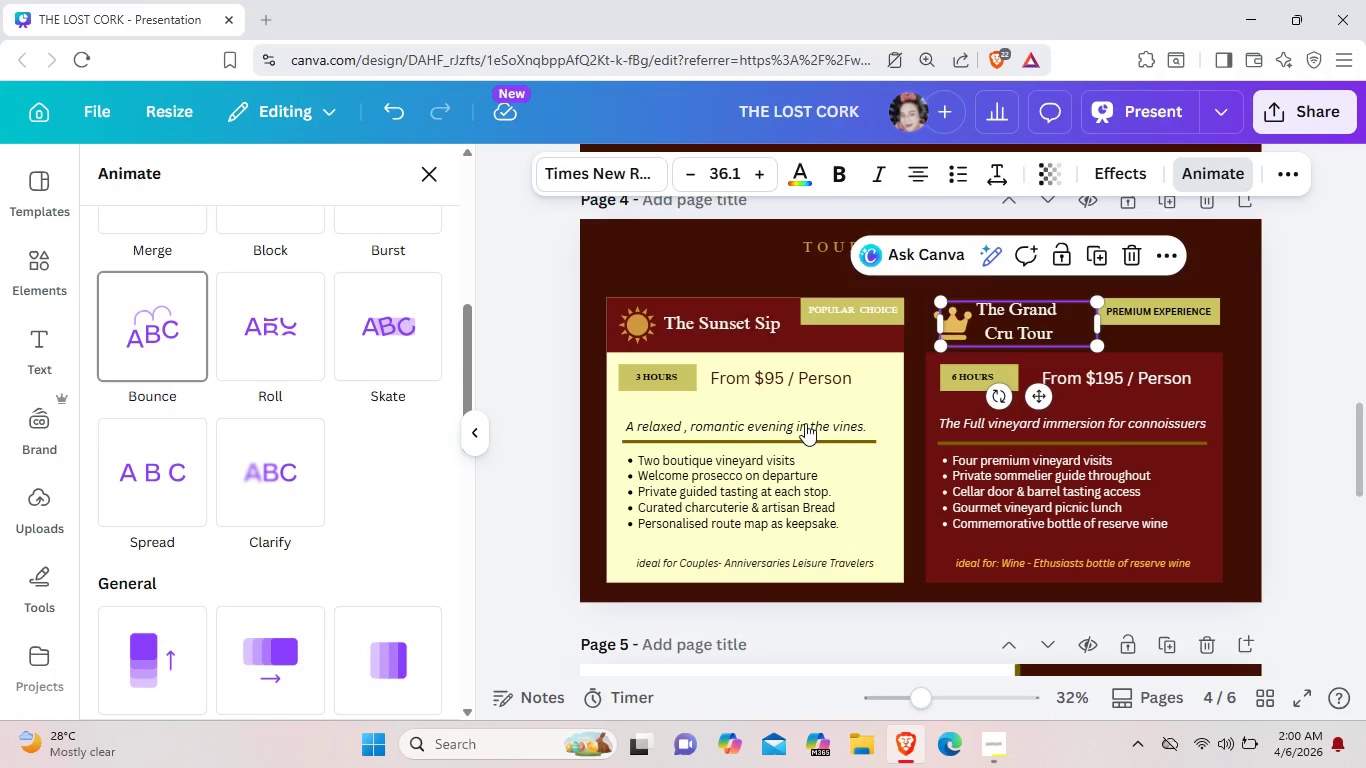 
left_click([638, 325])
 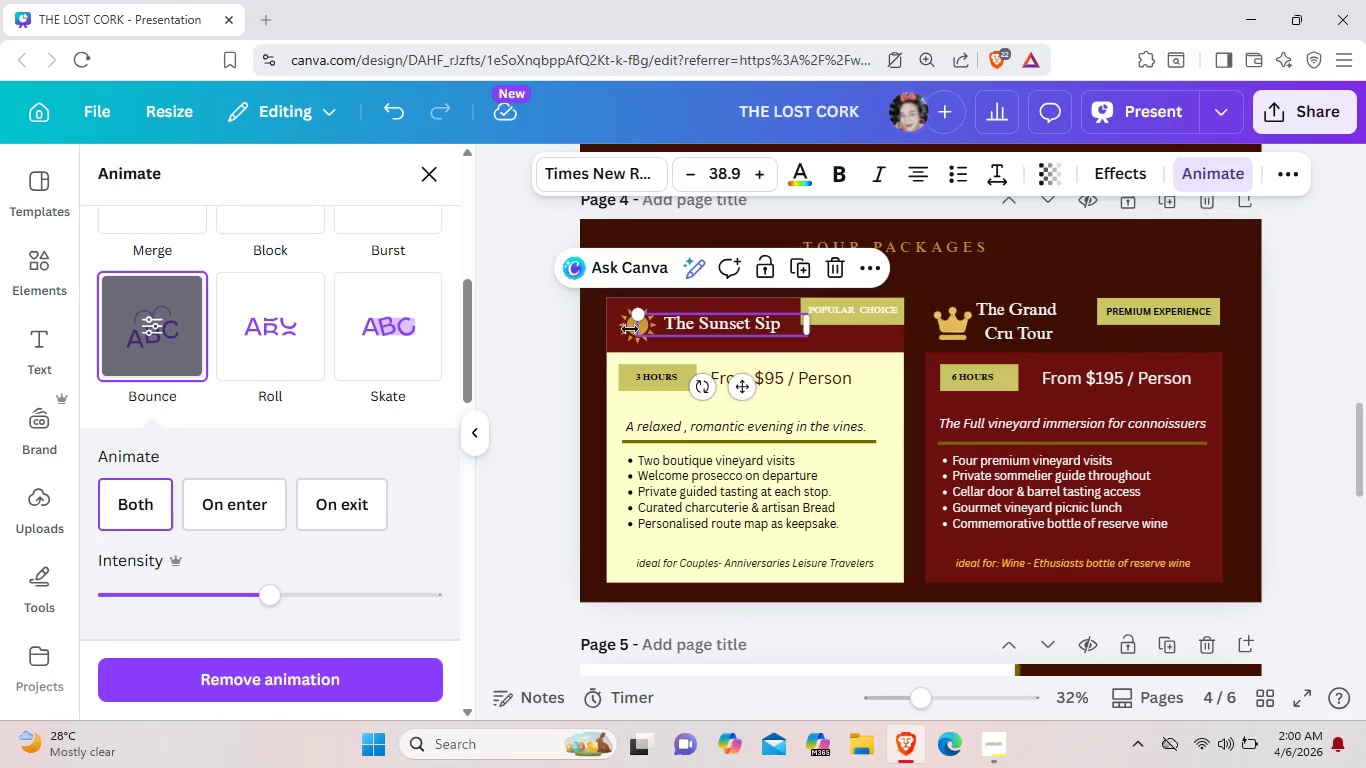 
left_click([630, 329])
 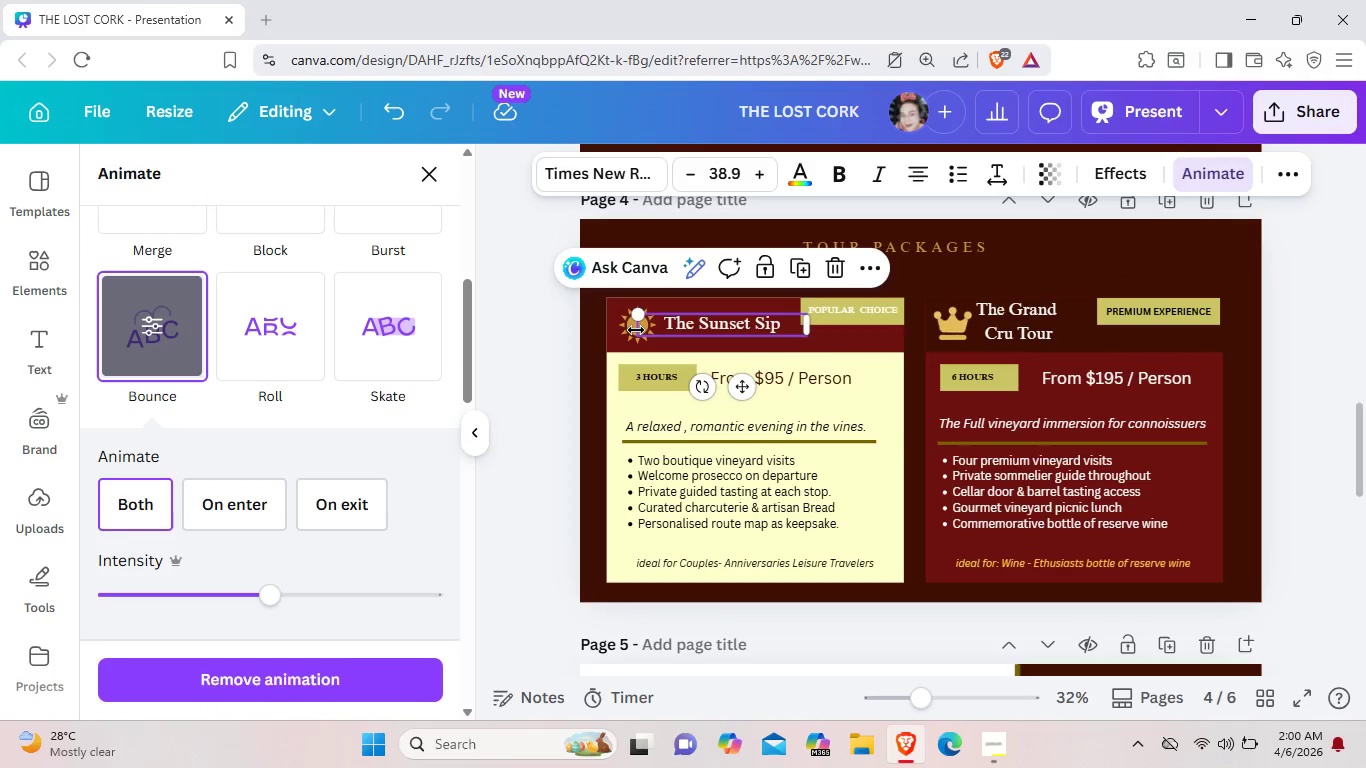 
left_click([636, 330])
 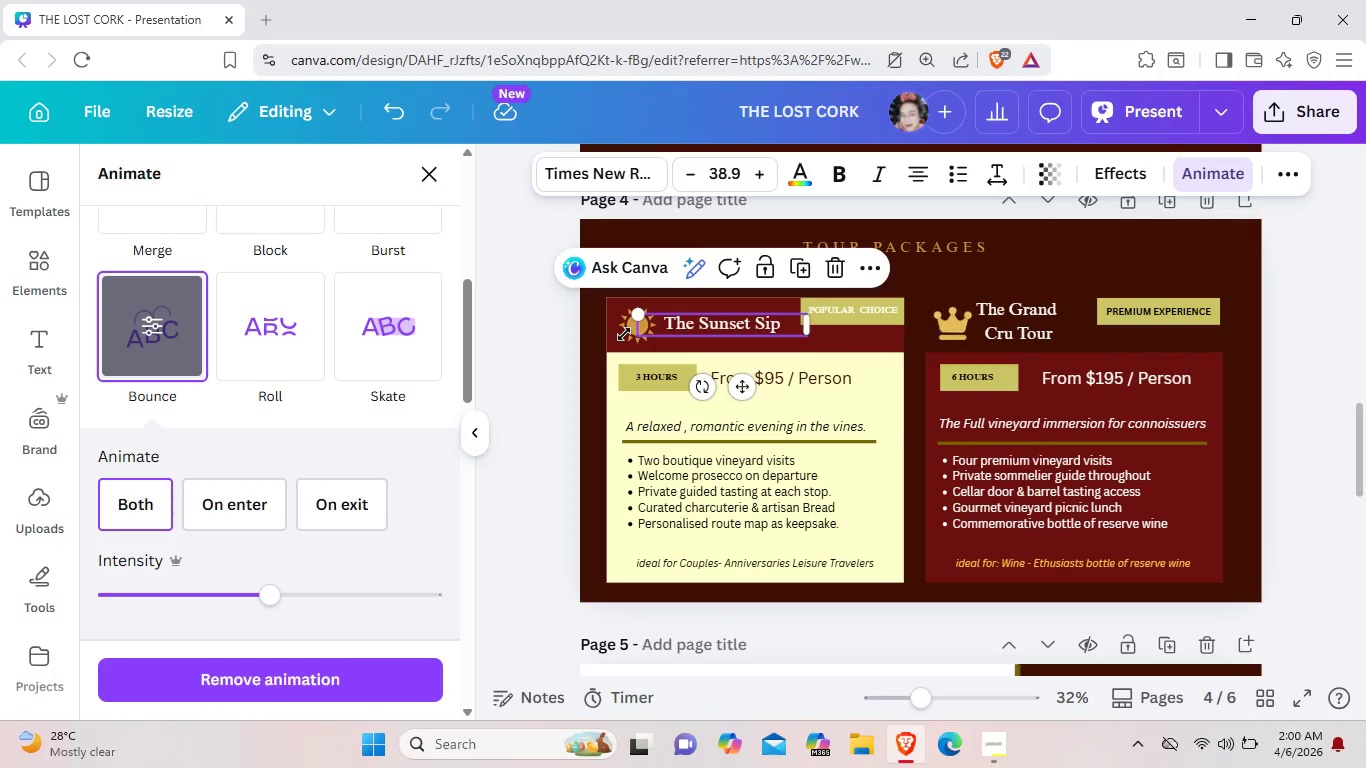 
left_click([624, 334])
 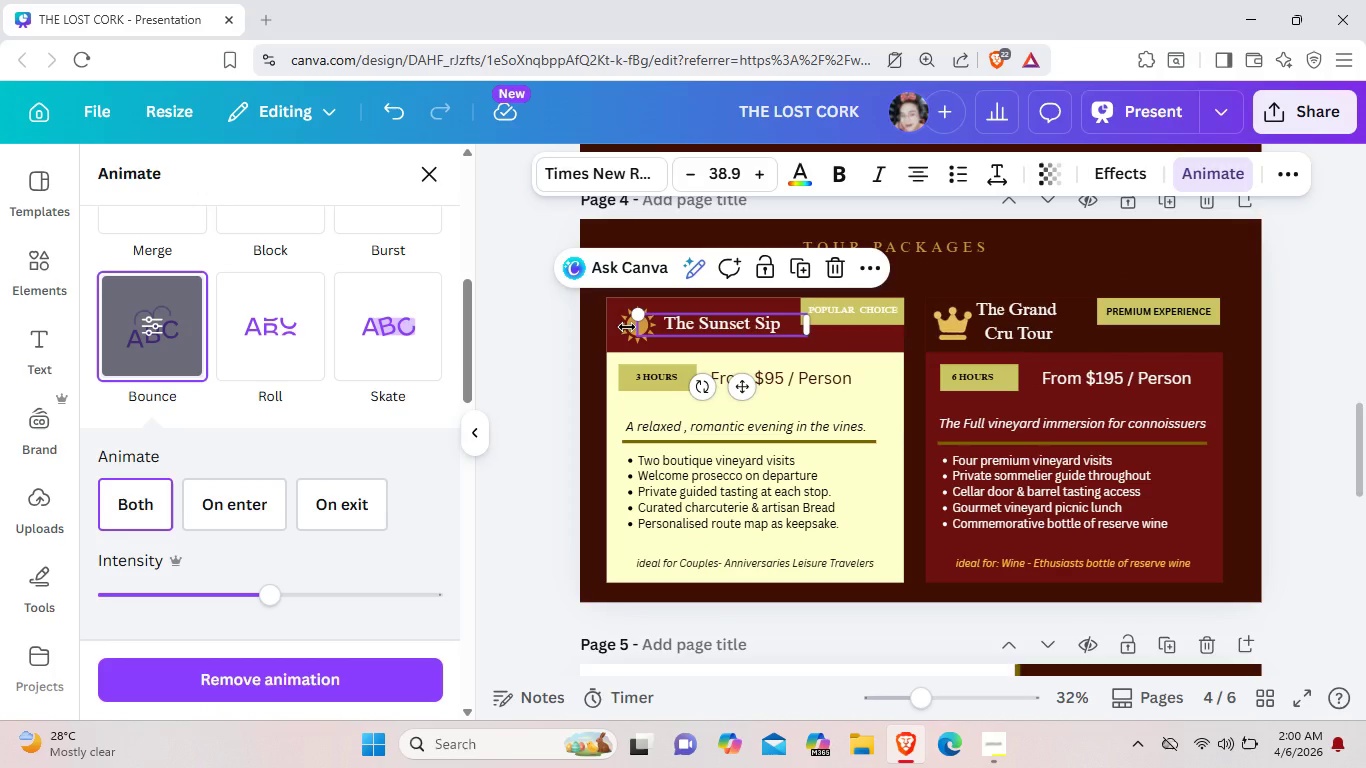 
left_click([627, 327])
 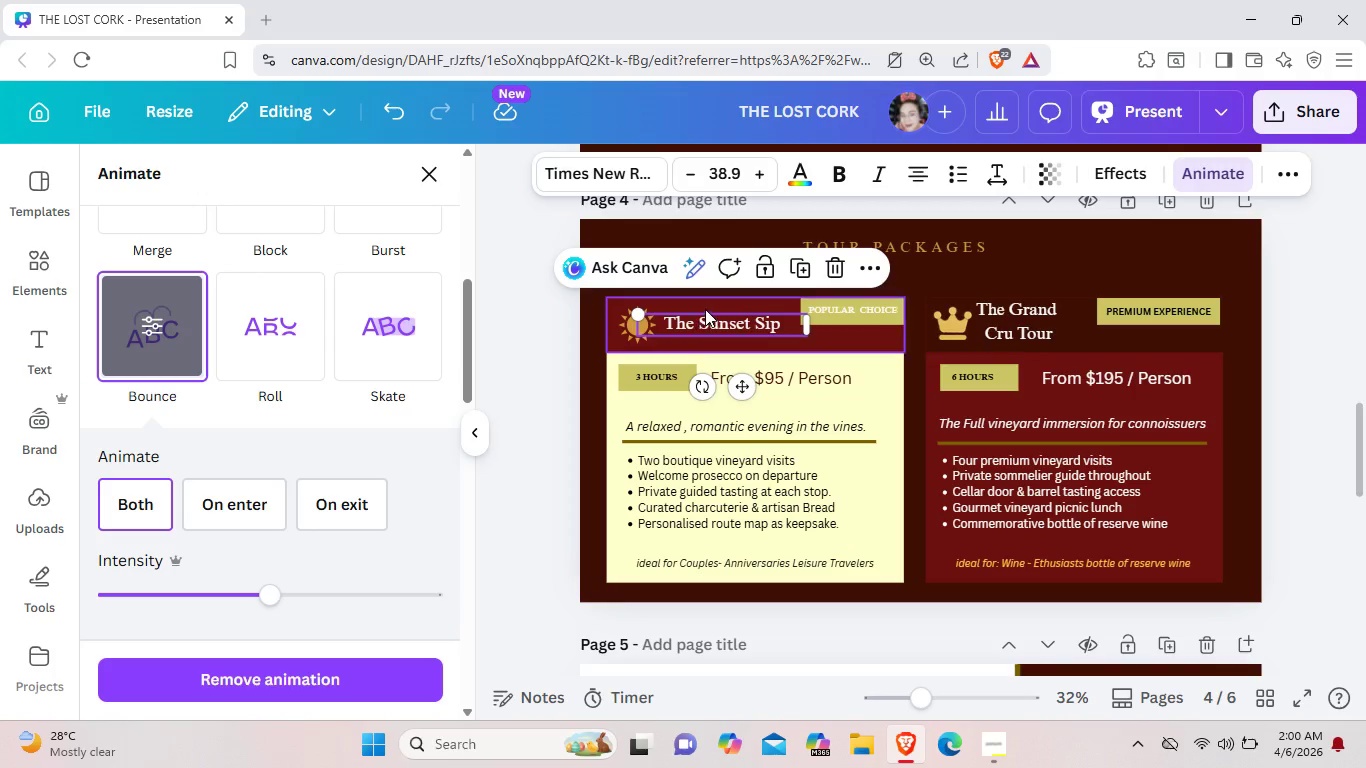 
left_click([708, 304])
 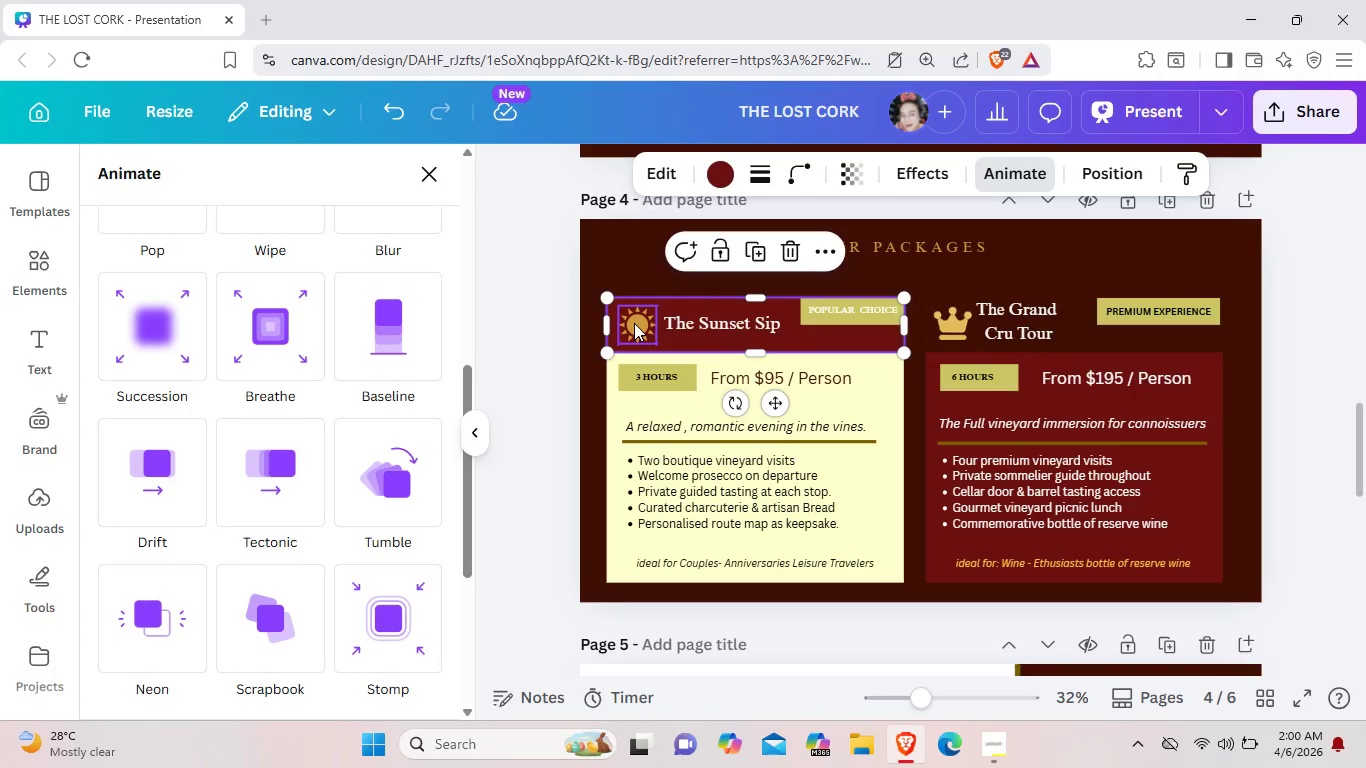 
left_click([634, 323])
 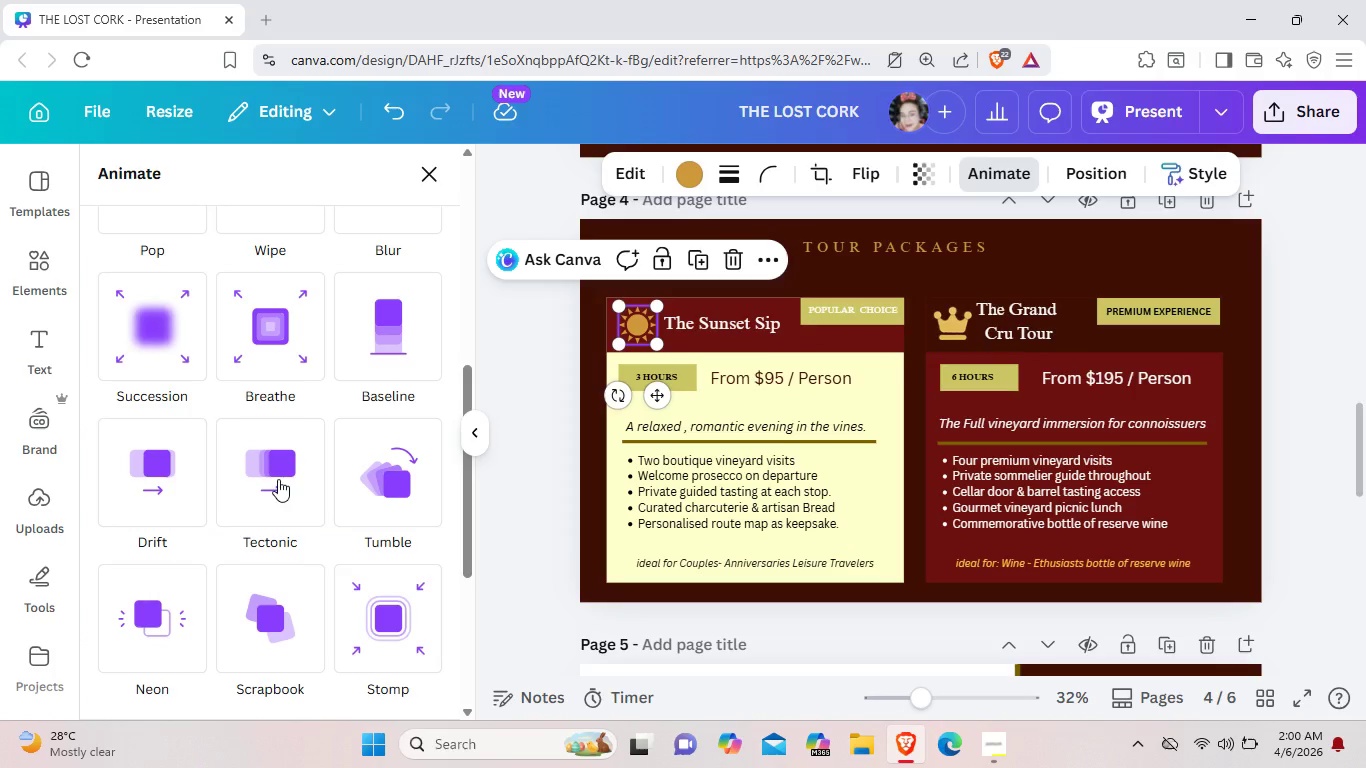 
left_click([375, 488])
 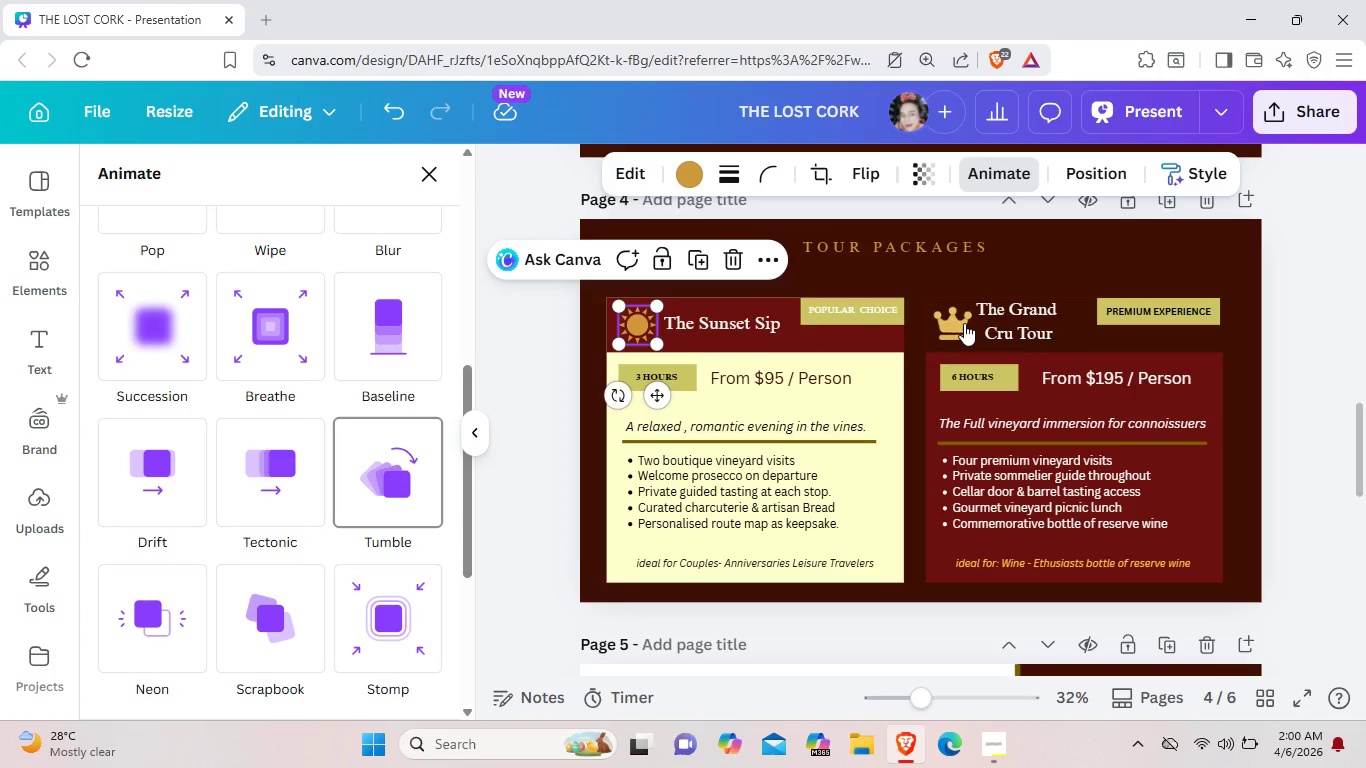 
left_click([964, 323])
 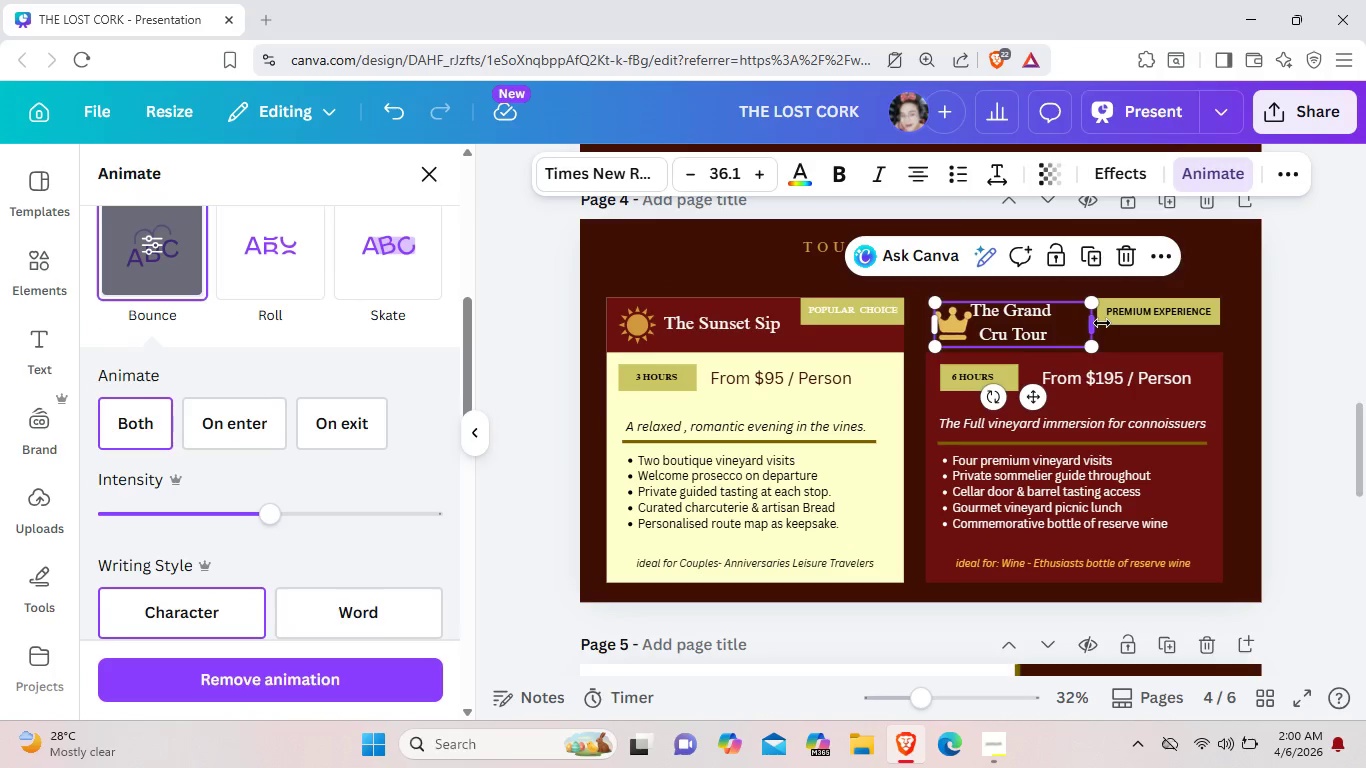 
left_click_drag(start_coordinate=[1095, 323], to_coordinate=[1071, 323])
 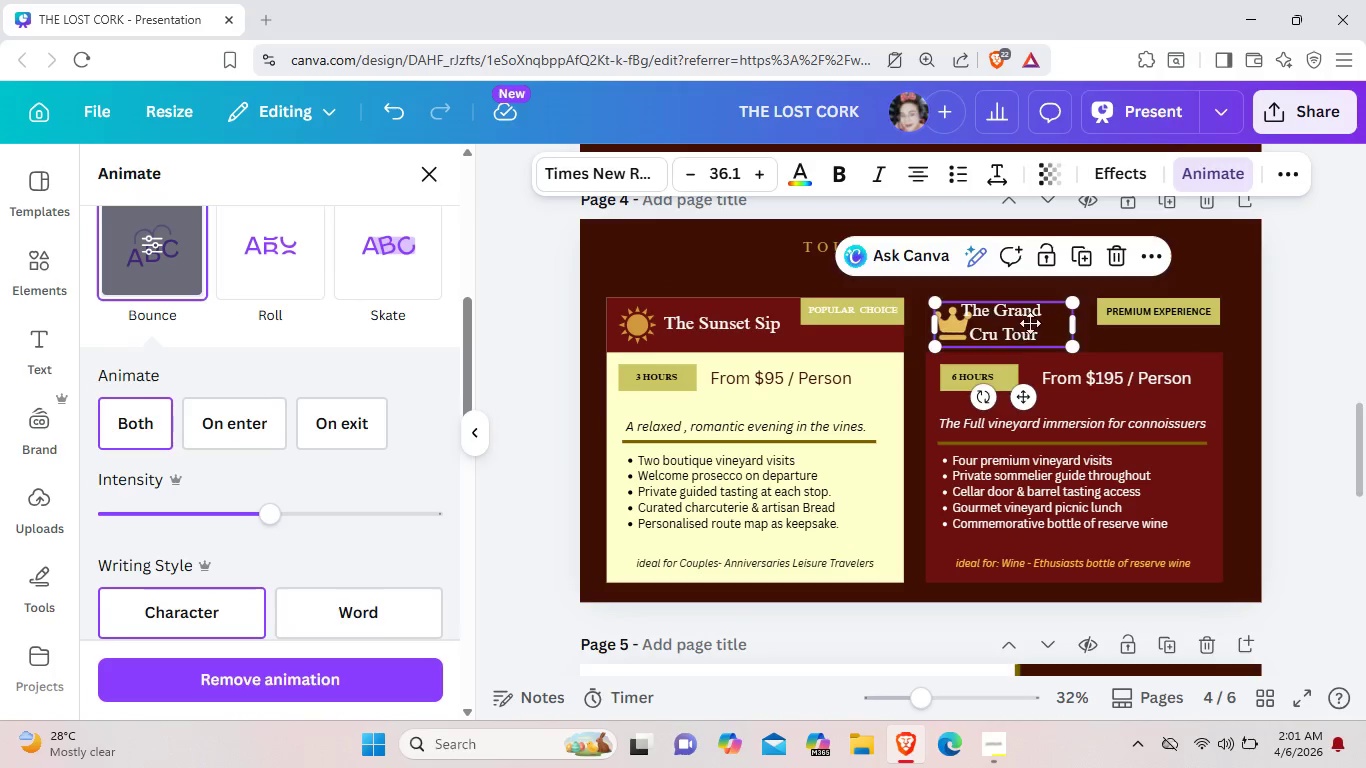 
left_click_drag(start_coordinate=[996, 323], to_coordinate=[1030, 323])
 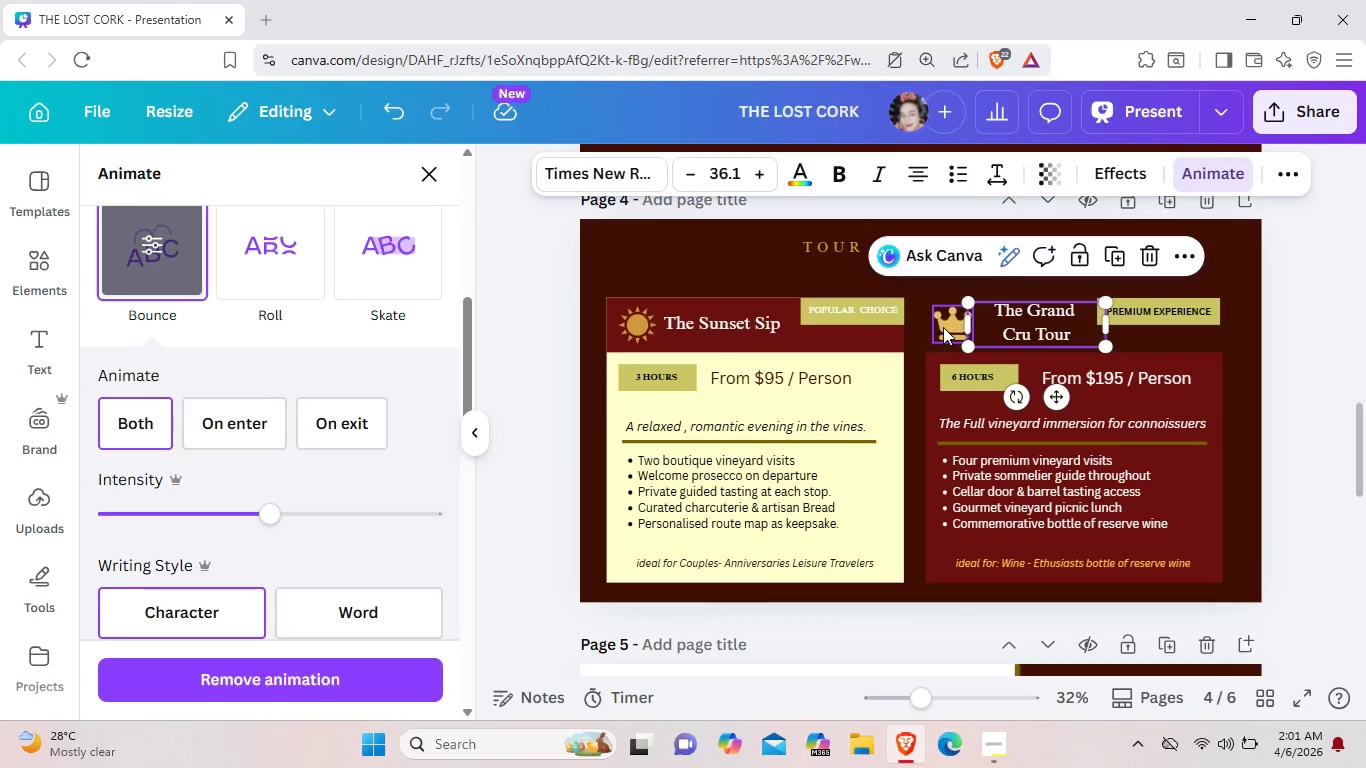 
left_click([943, 327])
 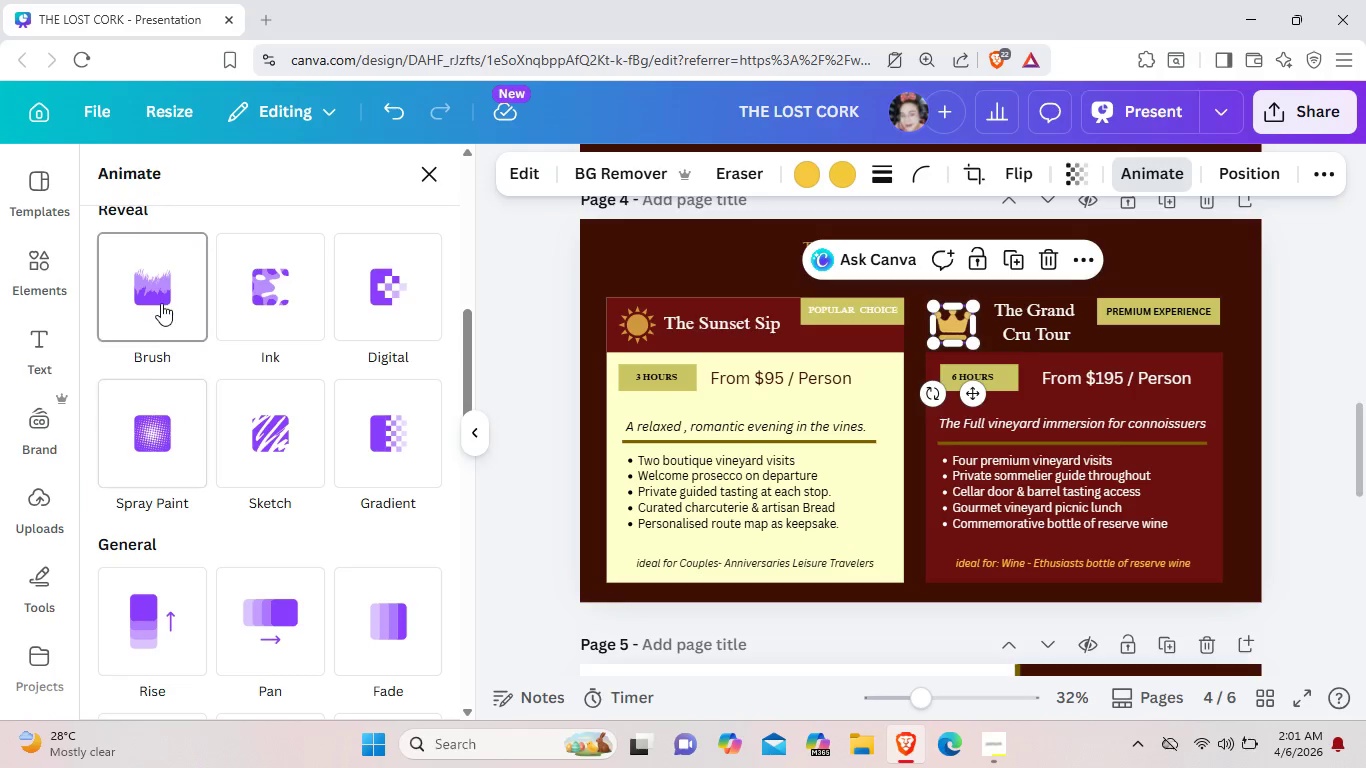 
left_click([170, 289])
 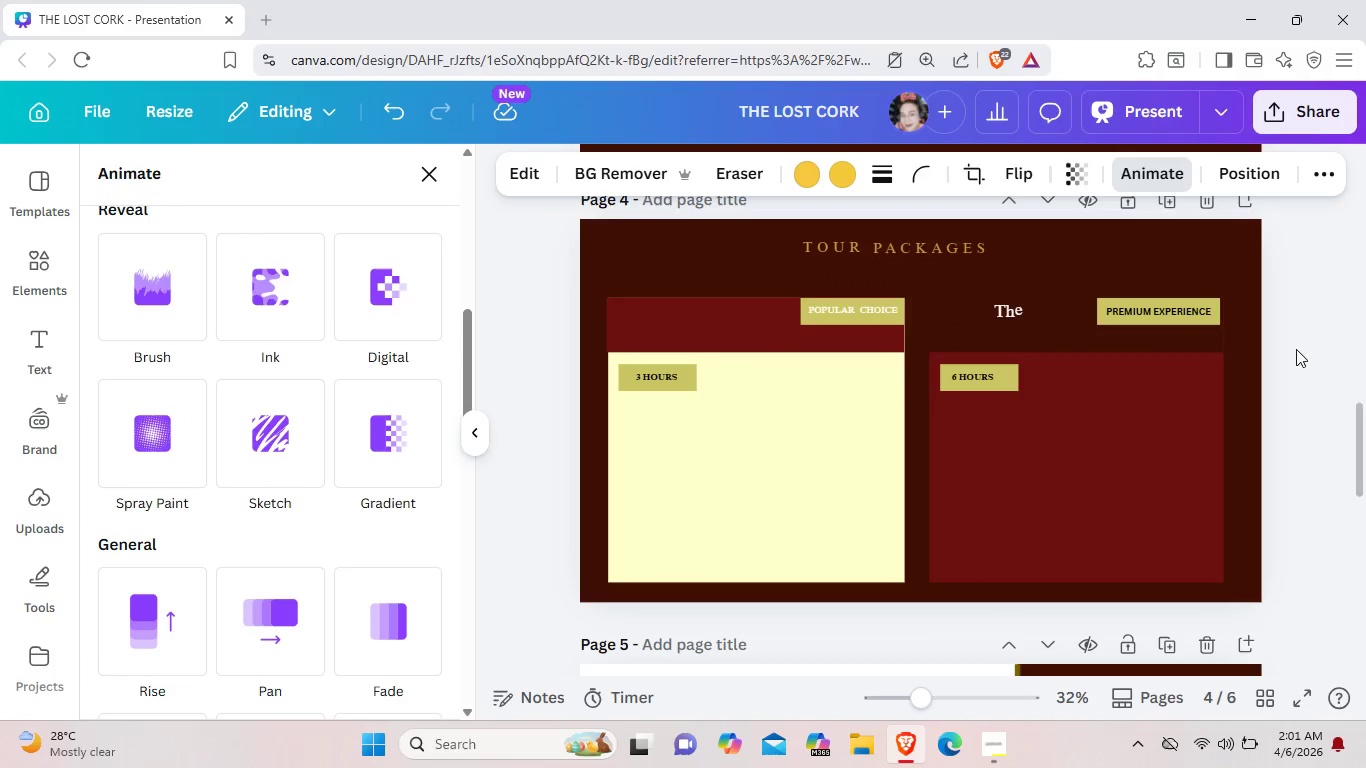 
wait(5.72)
 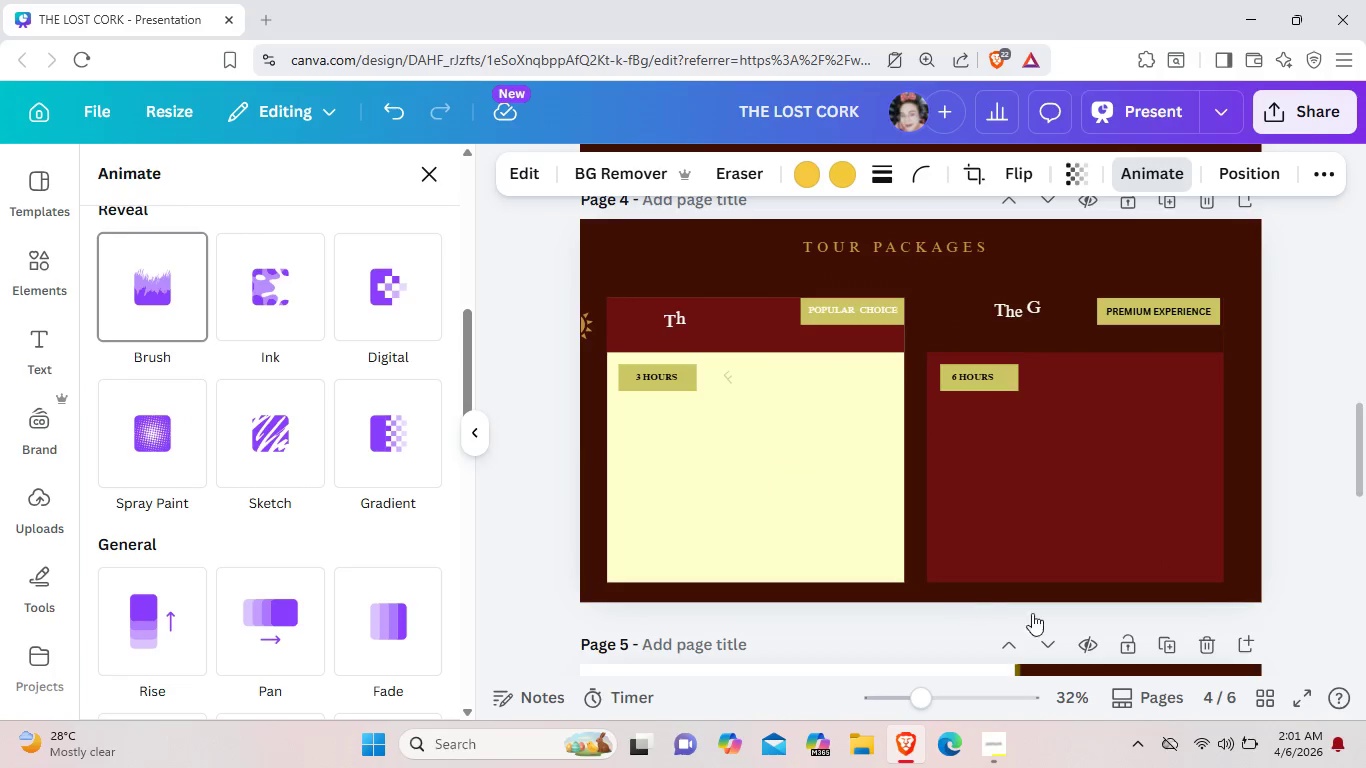 
left_click([880, 311])
 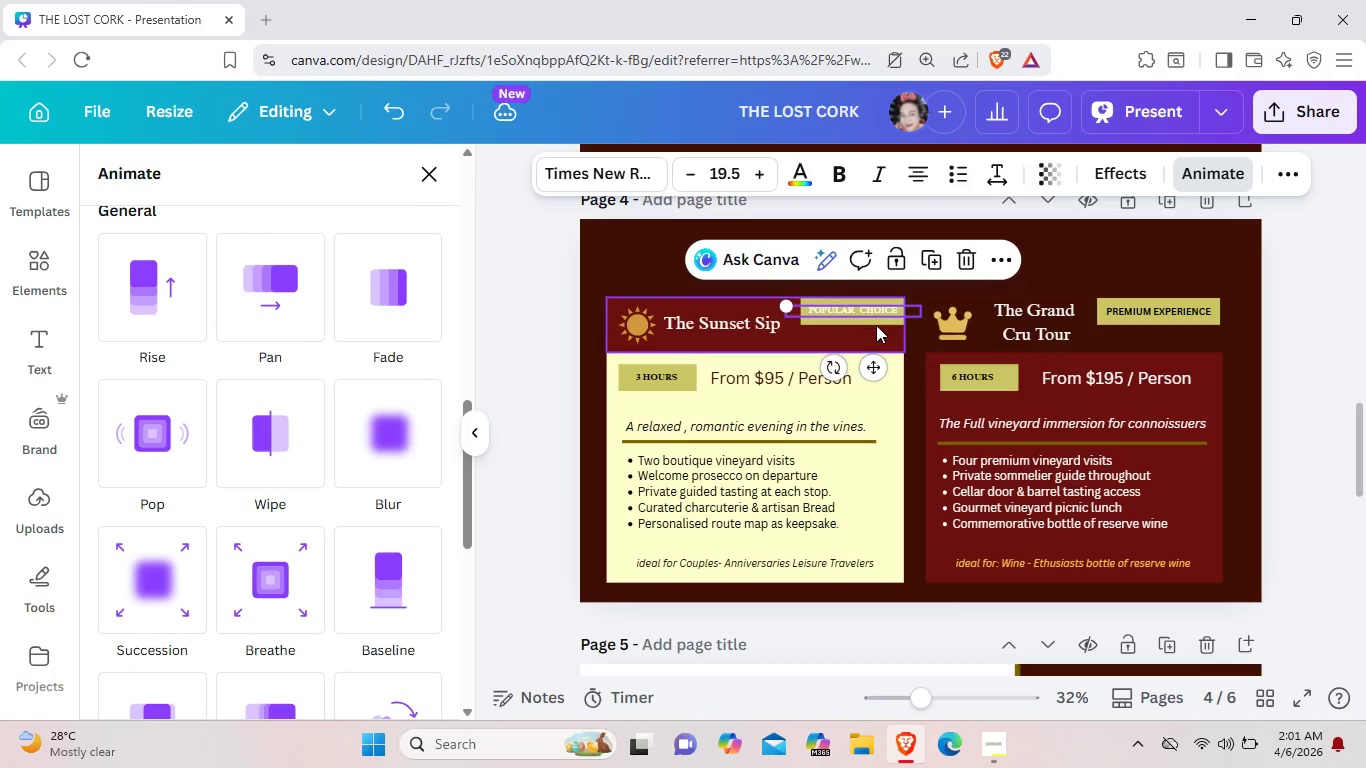 
left_click([886, 325])
 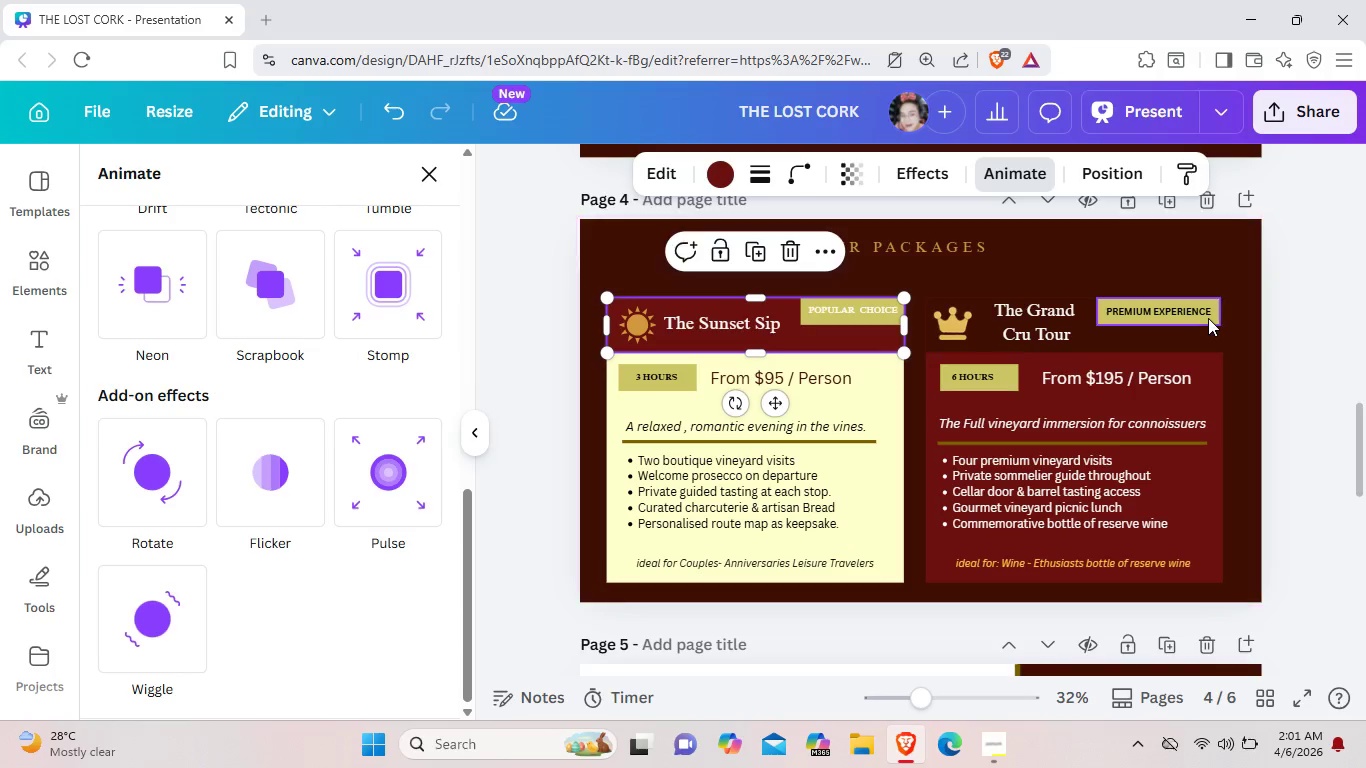 
left_click([1208, 318])
 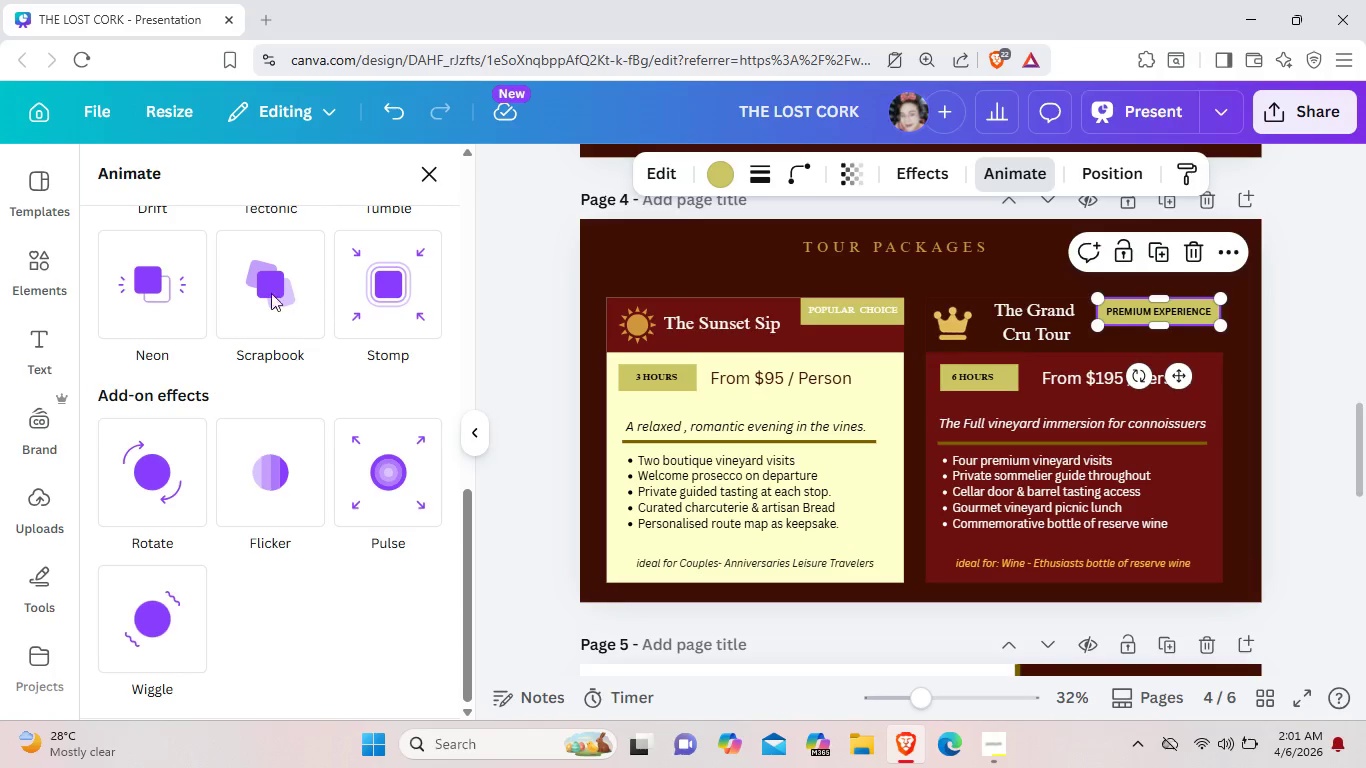 
left_click([271, 293])
 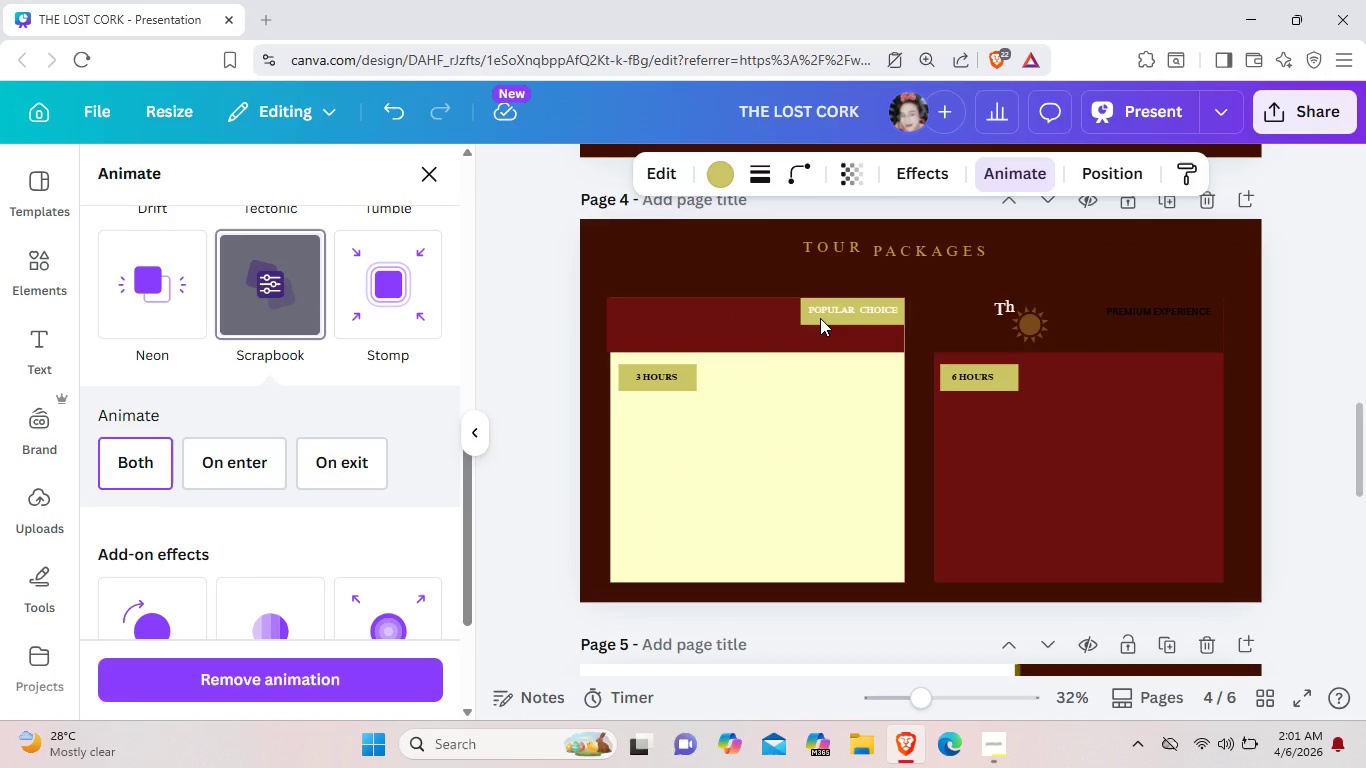 
left_click([820, 318])
 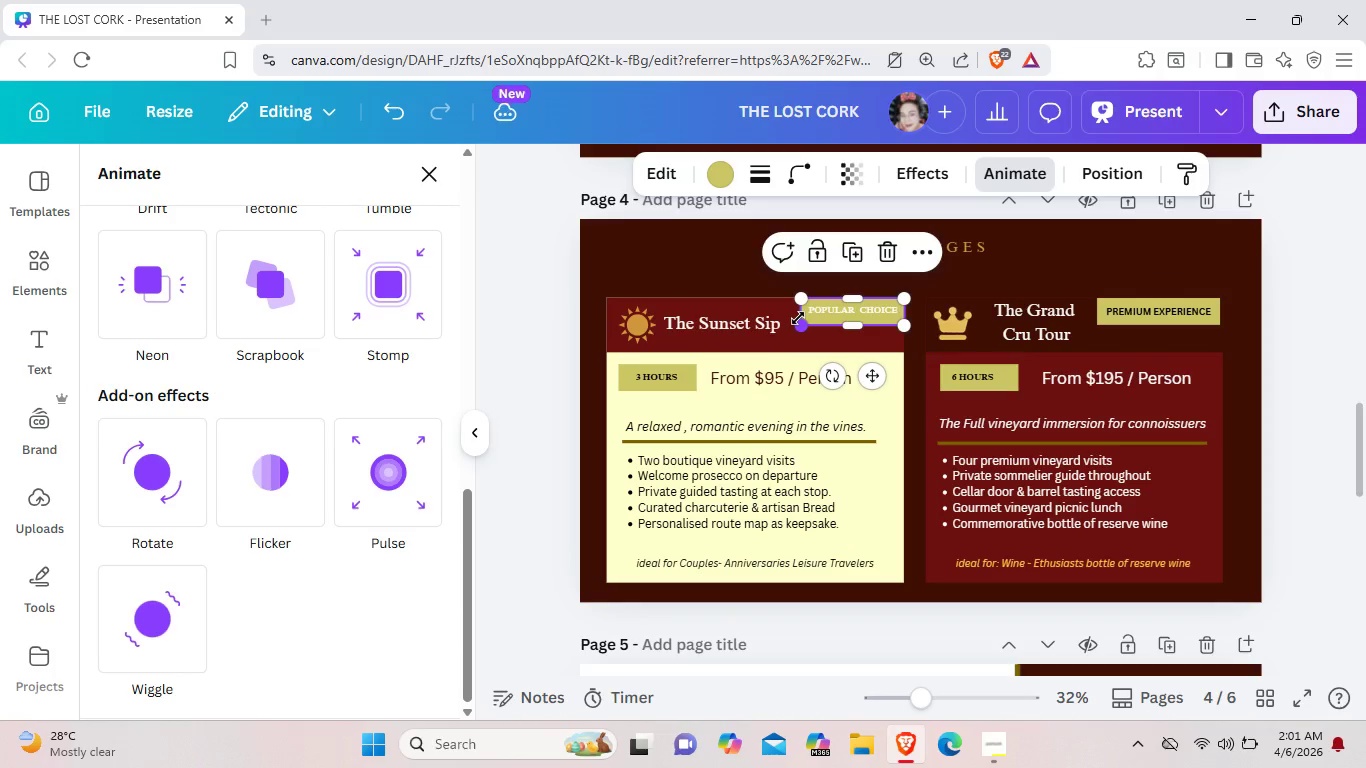 
left_click([798, 318])
 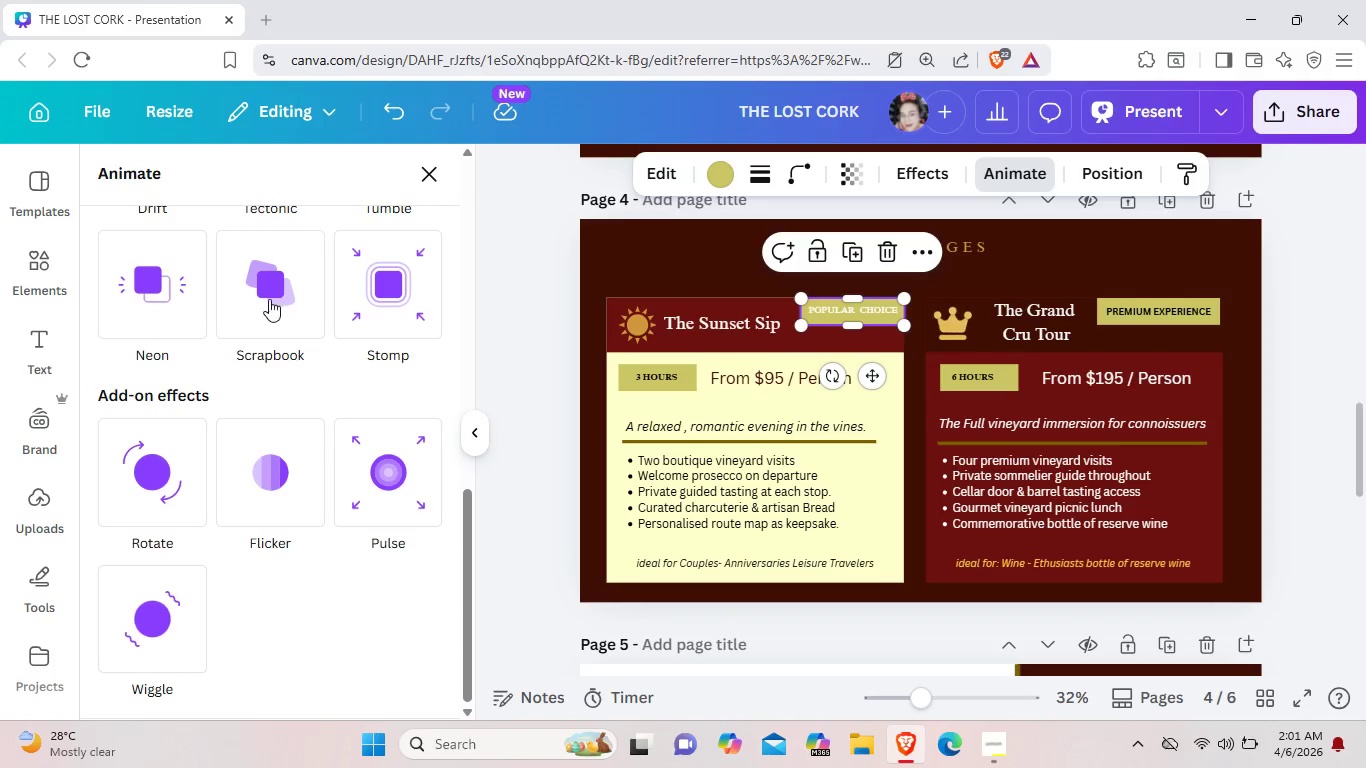 
left_click([268, 298])
 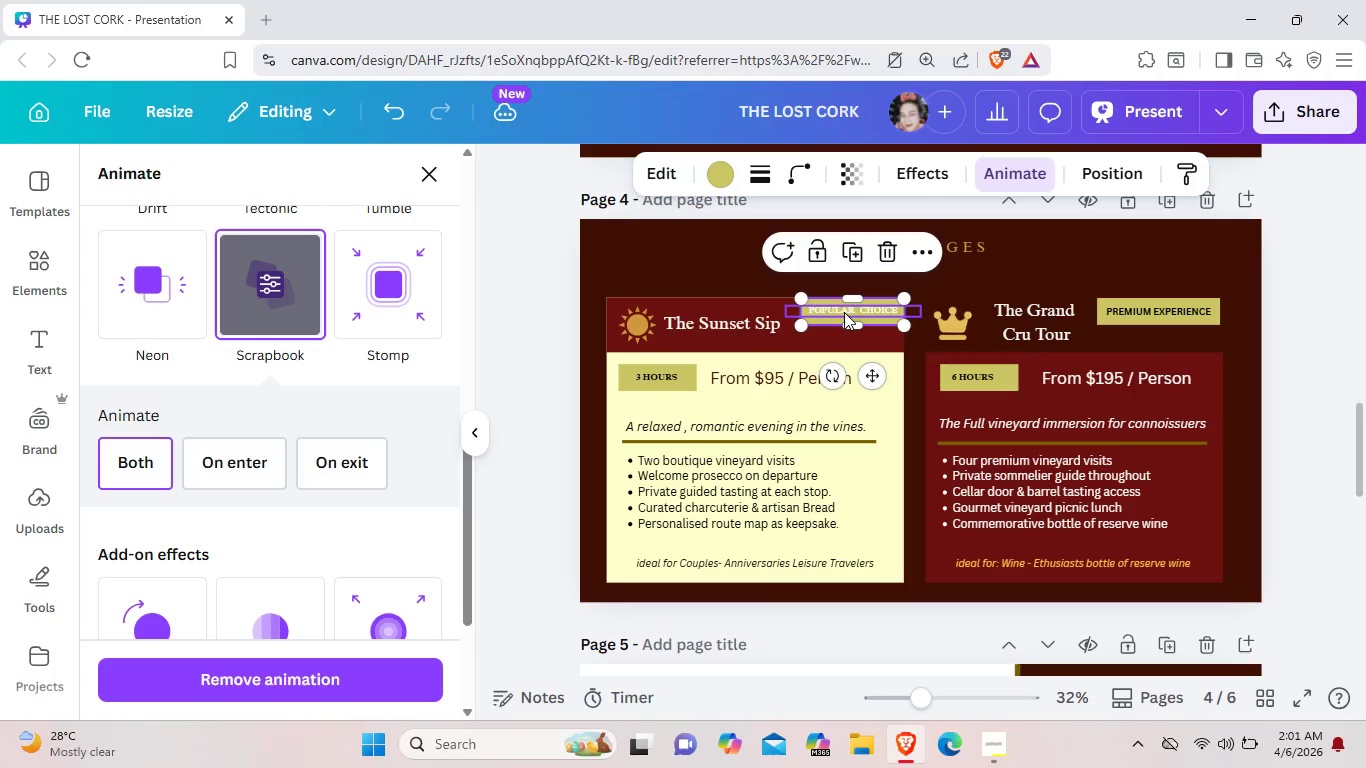 
left_click([844, 312])
 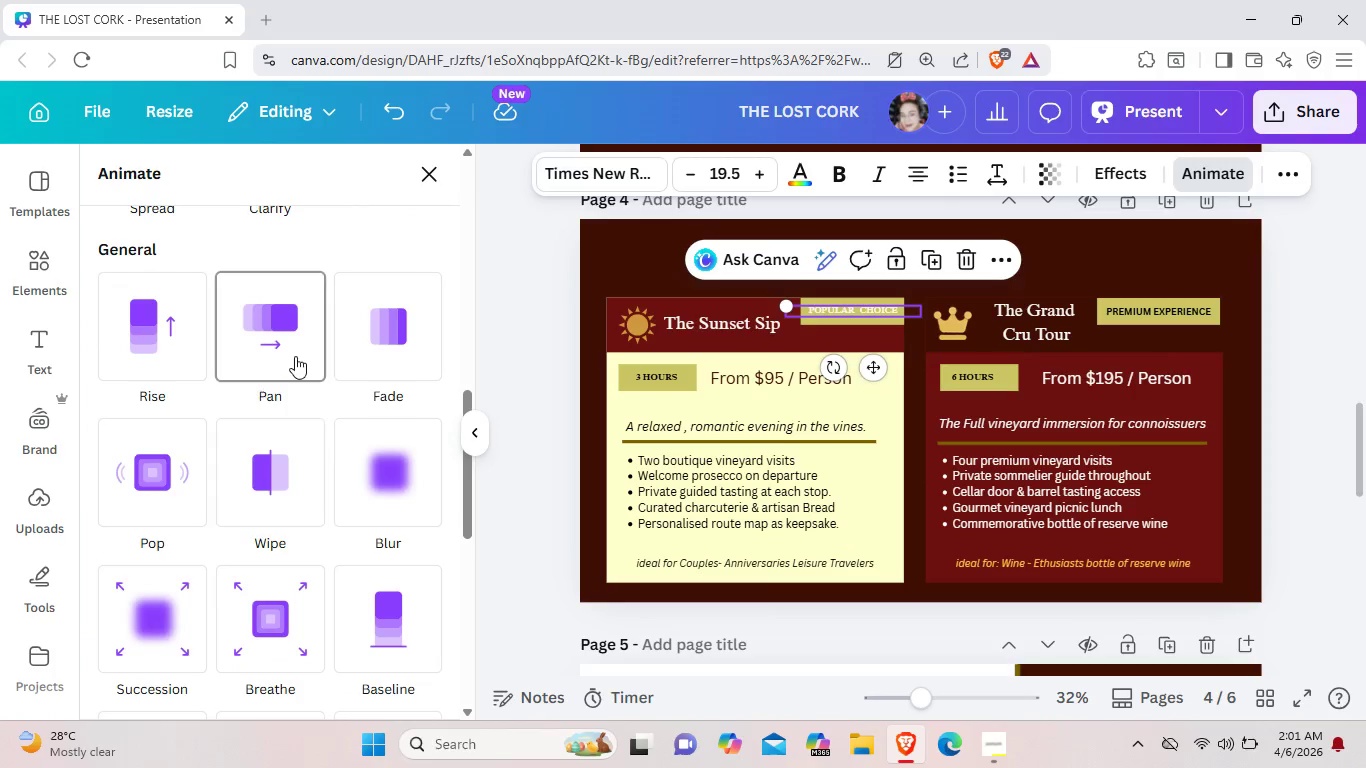 
scroll: coordinate [233, 504], scroll_direction: up, amount: 4.0
 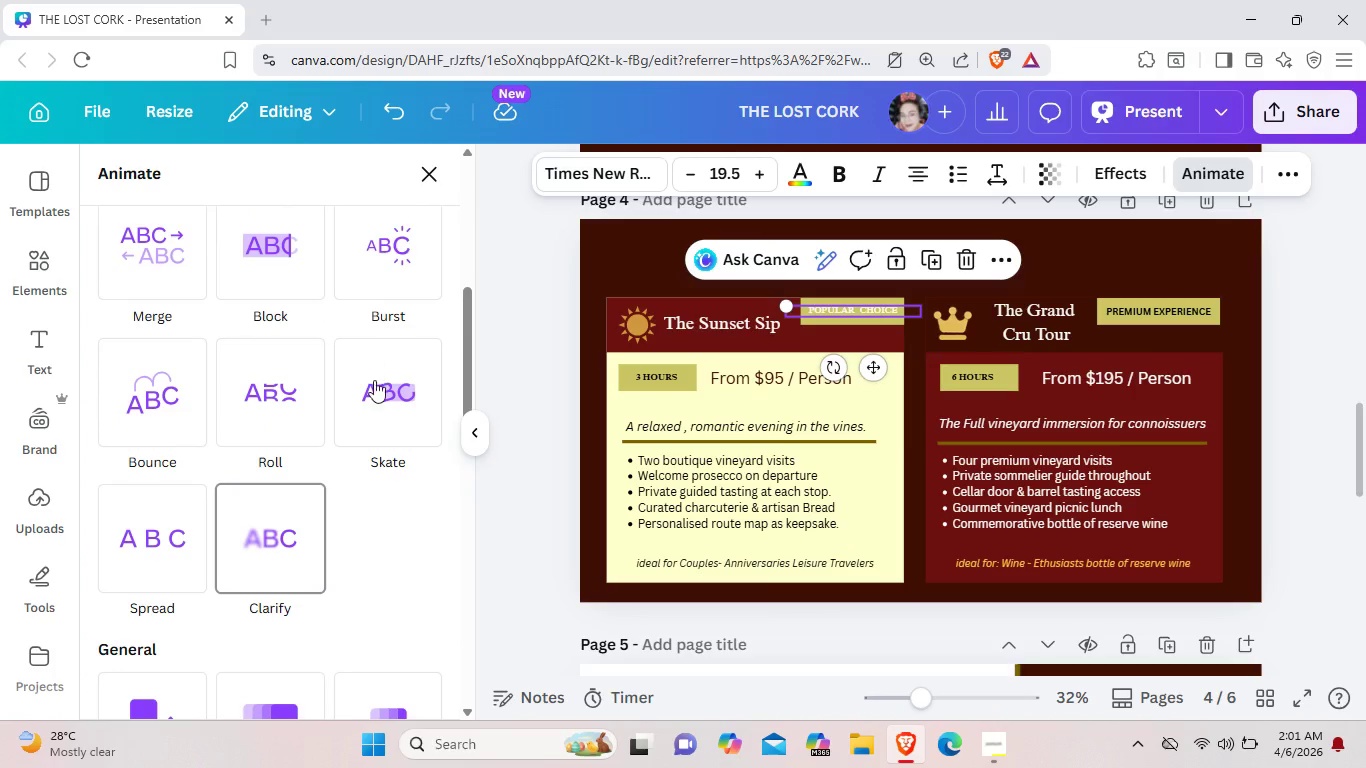 
left_click([381, 401])
 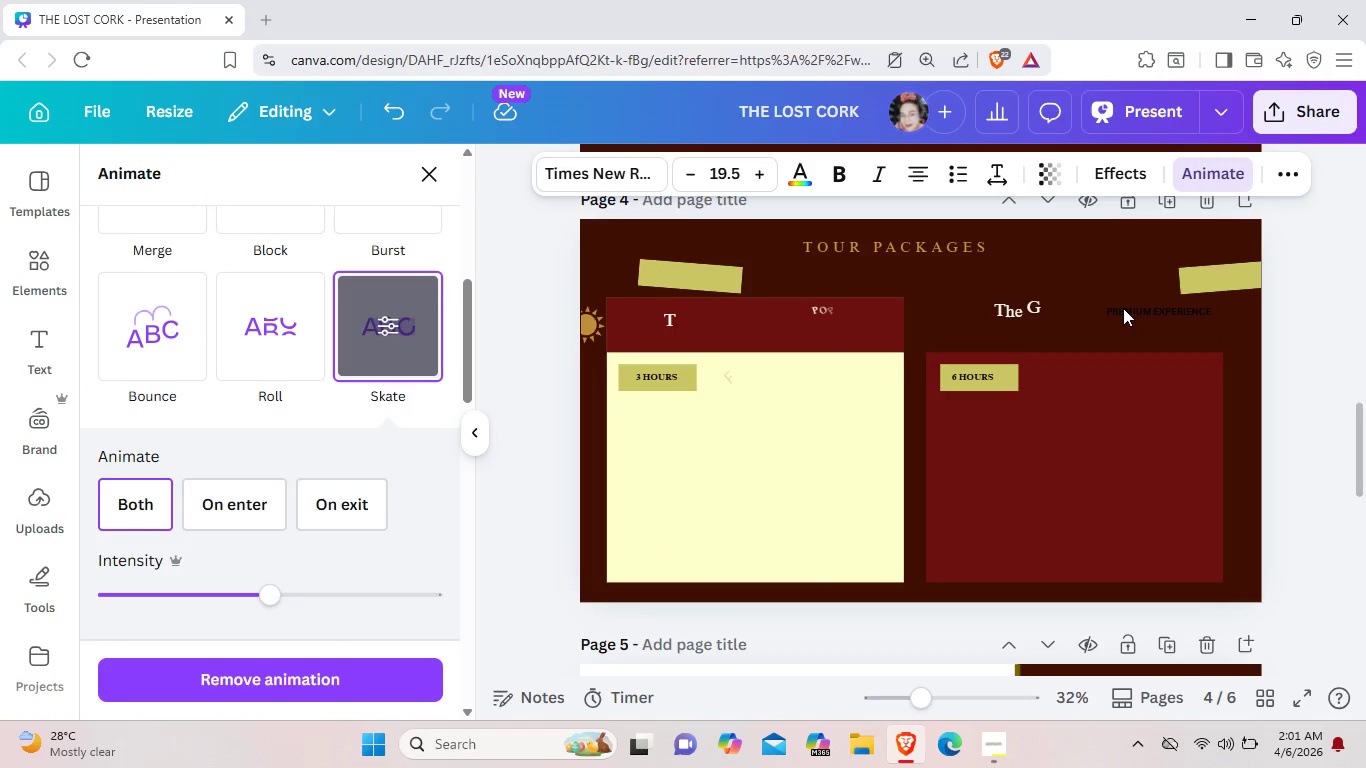 
left_click([1123, 308])
 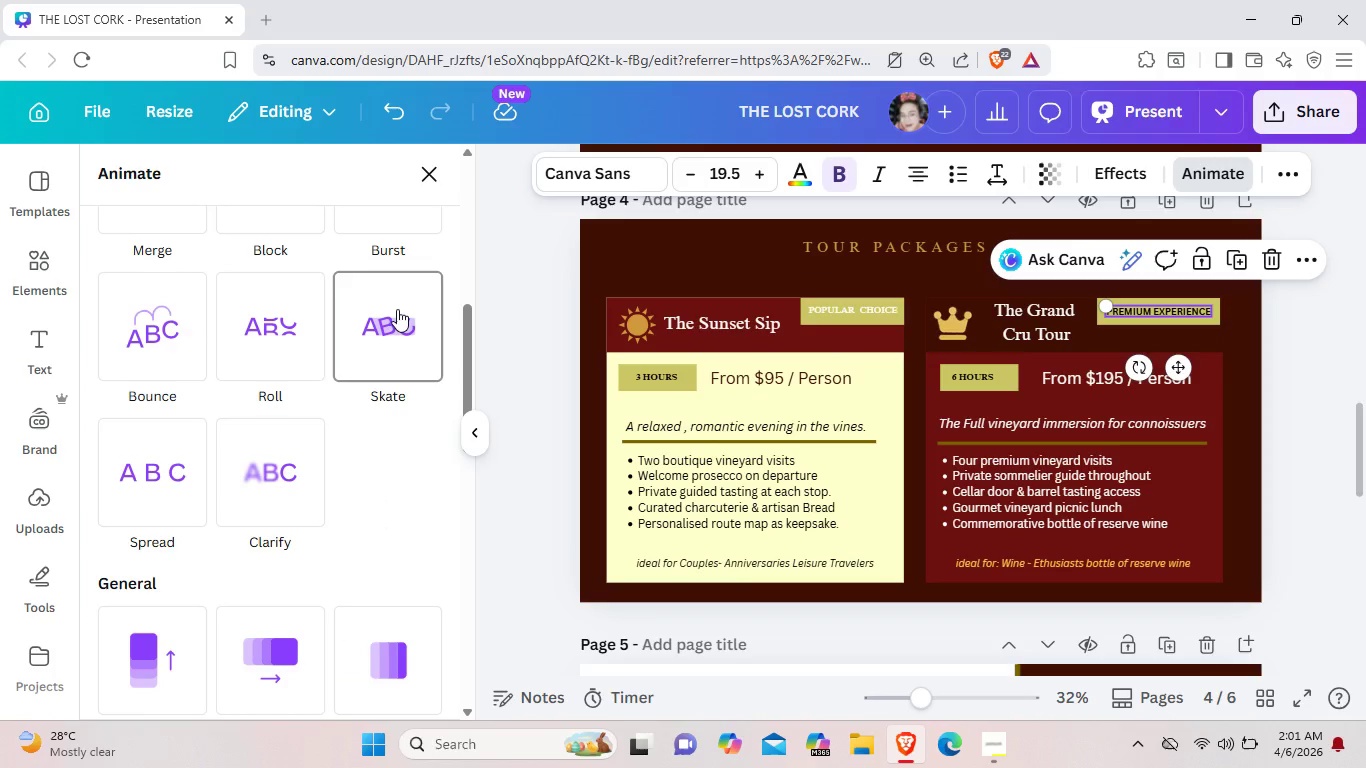 
left_click([397, 309])
 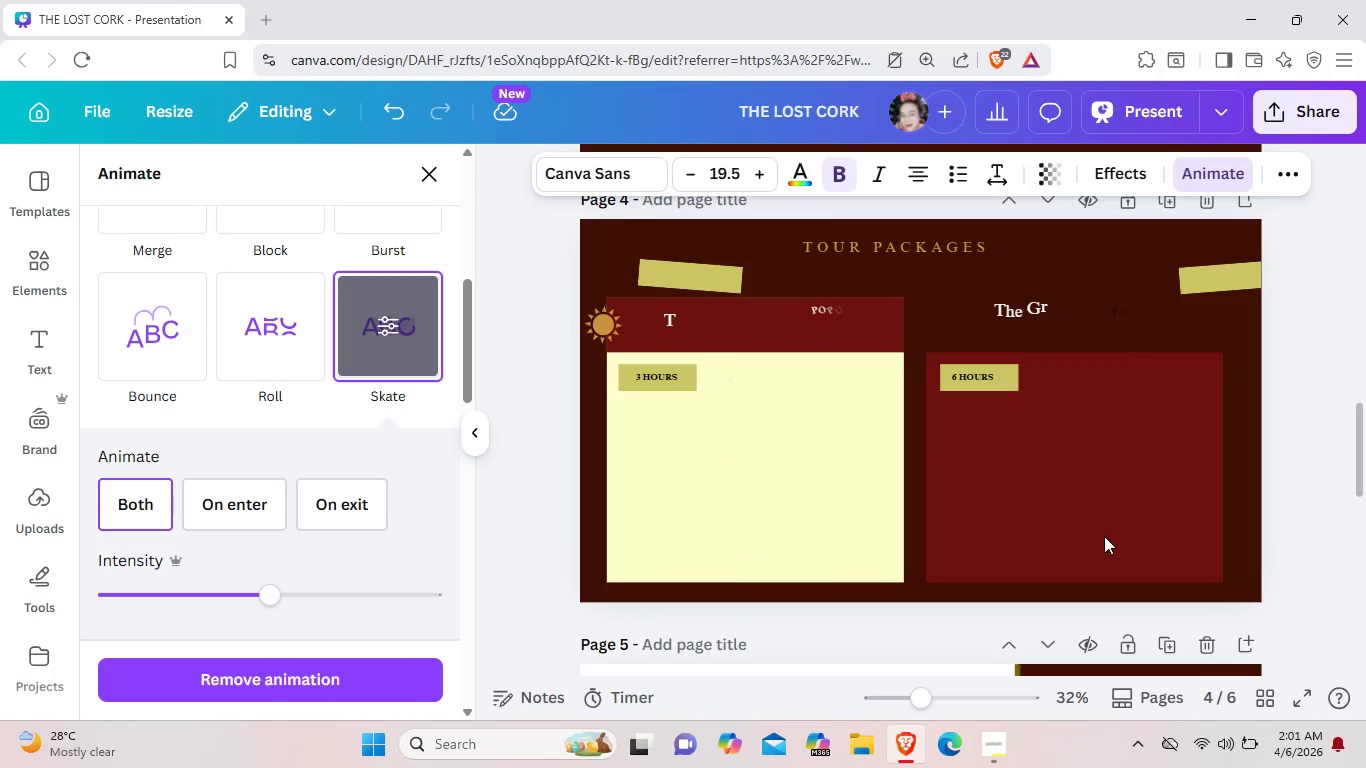 
scroll: coordinate [1090, 561], scroll_direction: up, amount: 2.0
 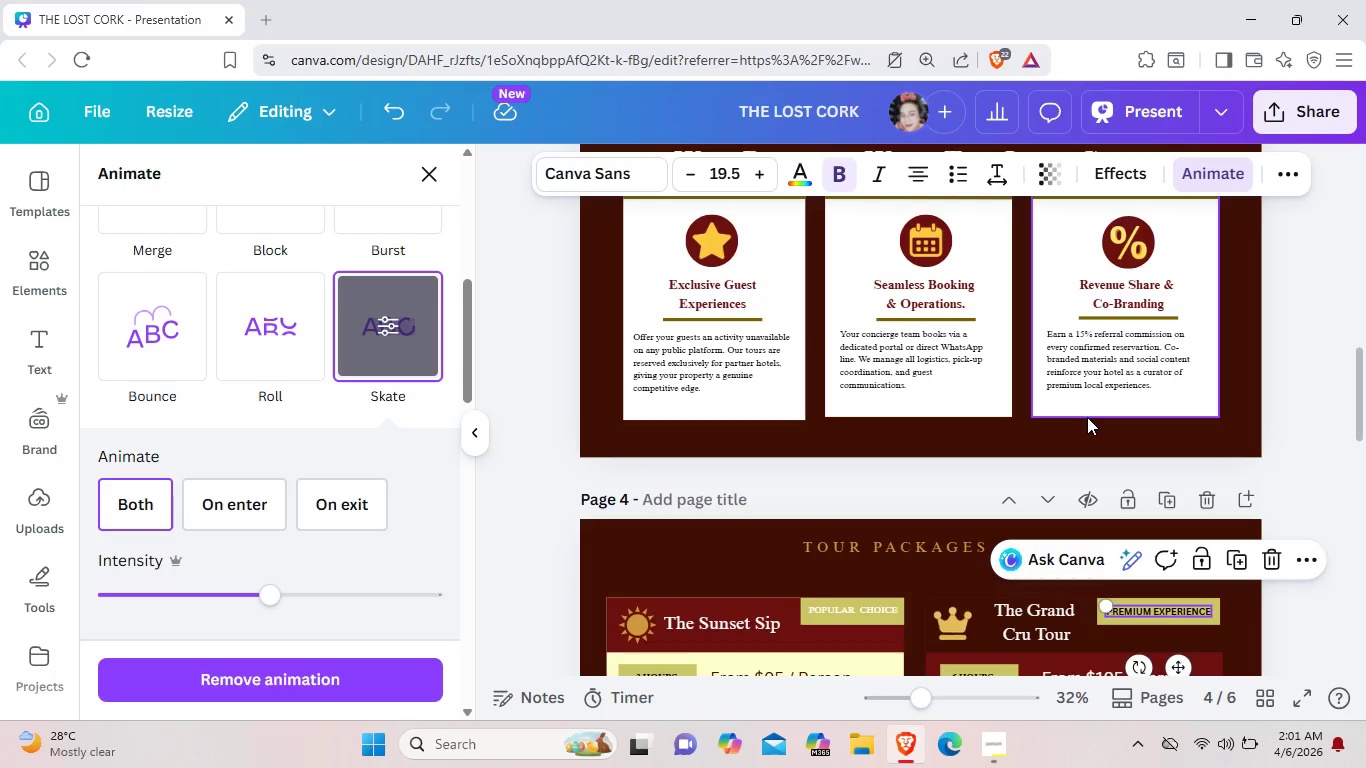 
scroll: coordinate [1086, 440], scroll_direction: down, amount: 8.0
 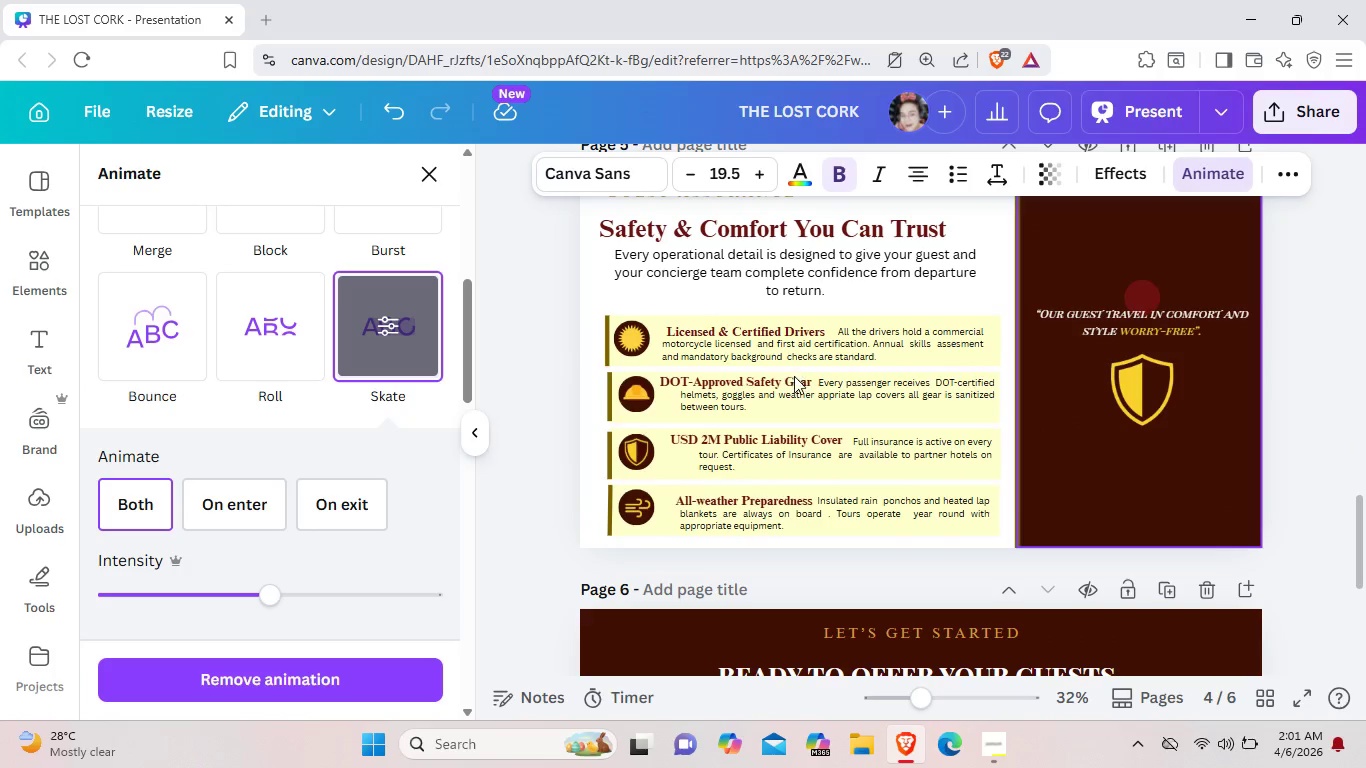 
scroll: coordinate [794, 376], scroll_direction: up, amount: 1.0
 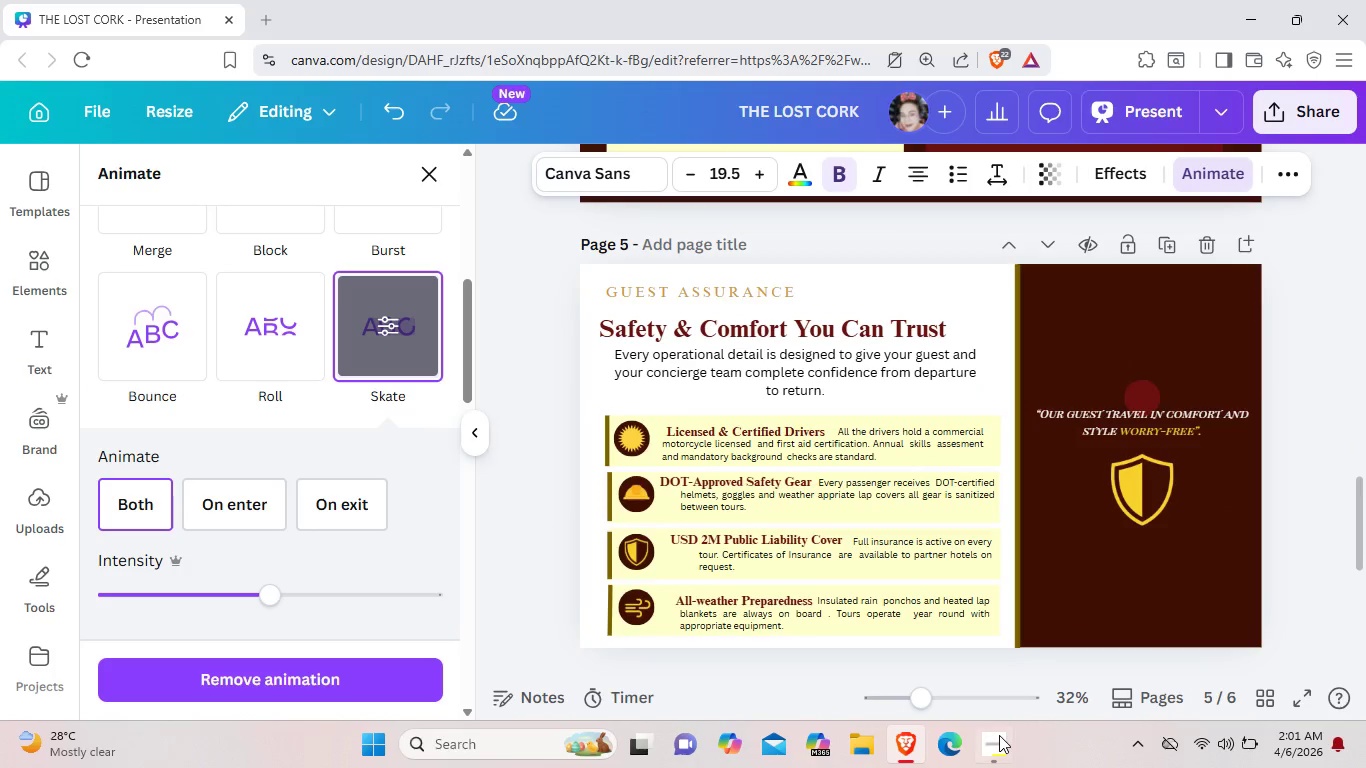 
left_click([999, 735])
 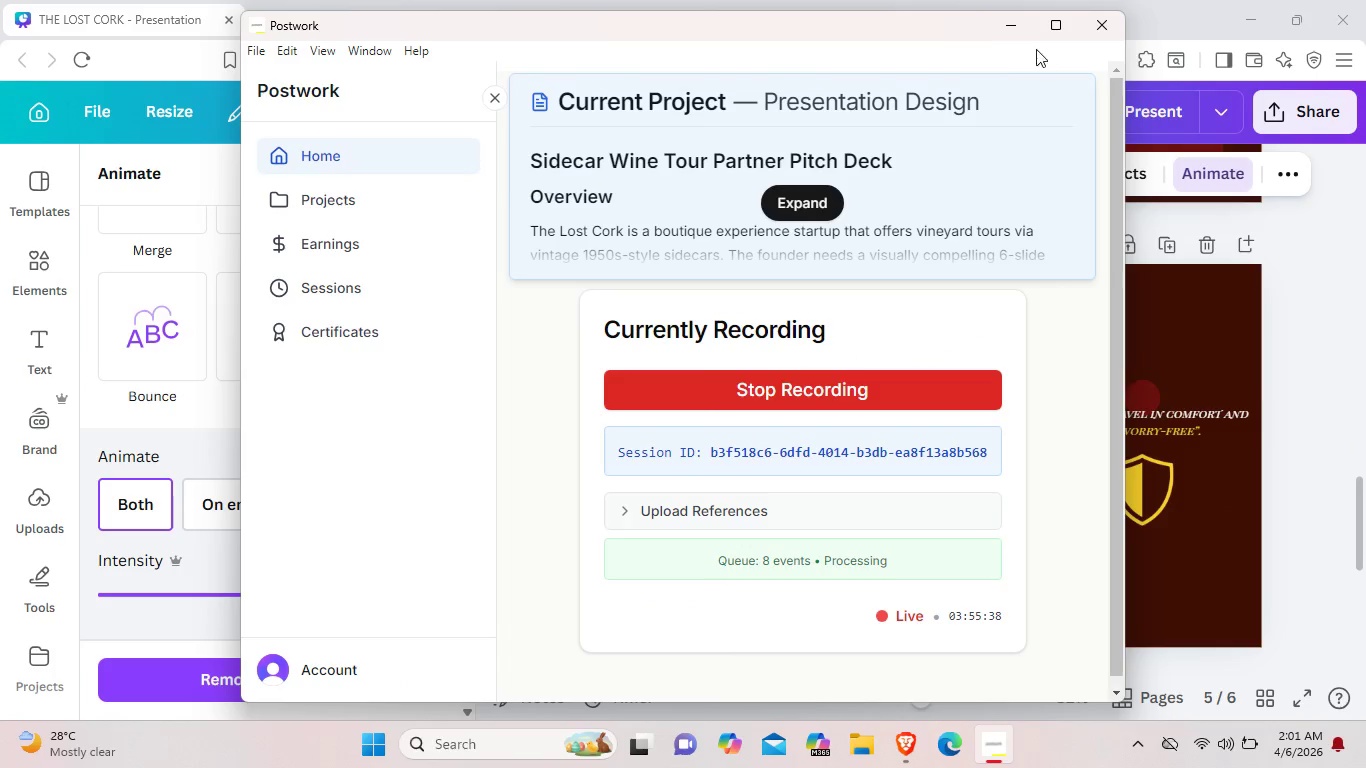 
left_click([1006, 37])
 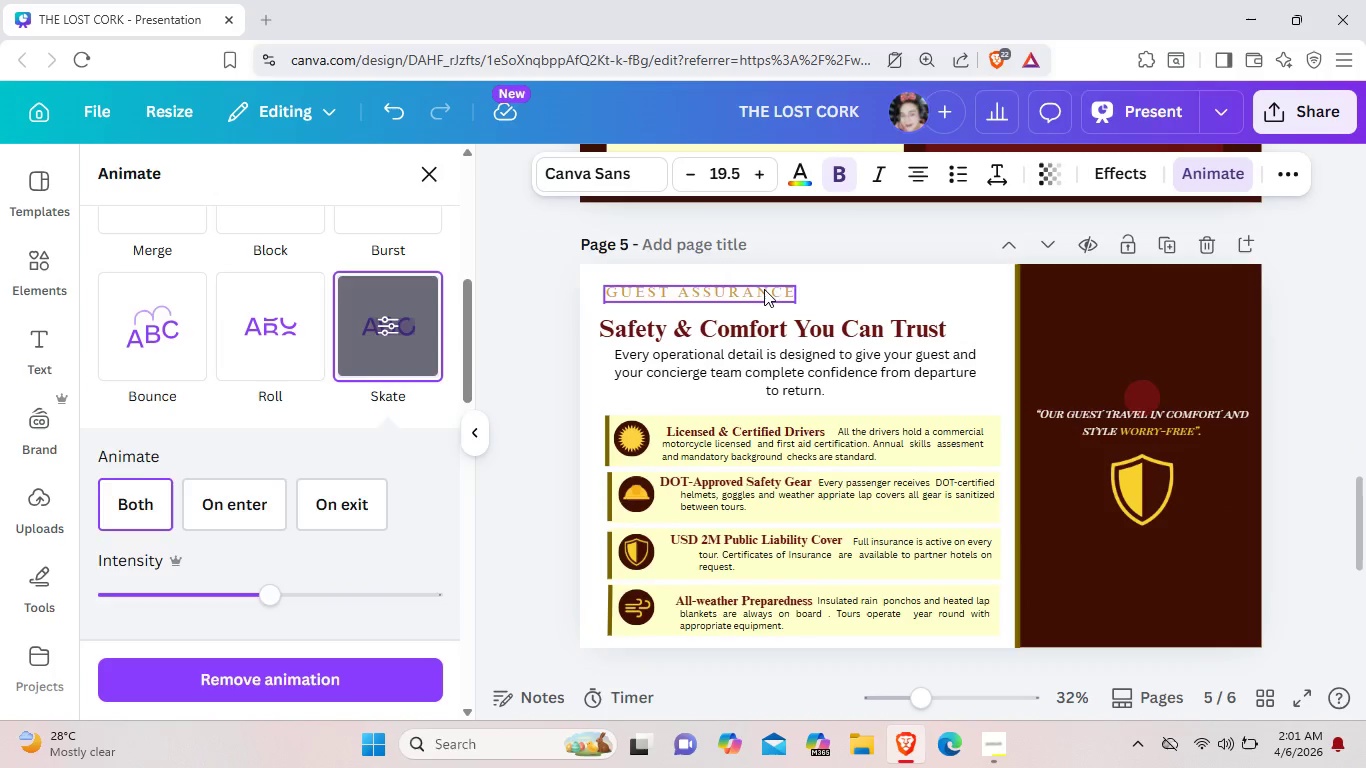 
left_click([764, 289])
 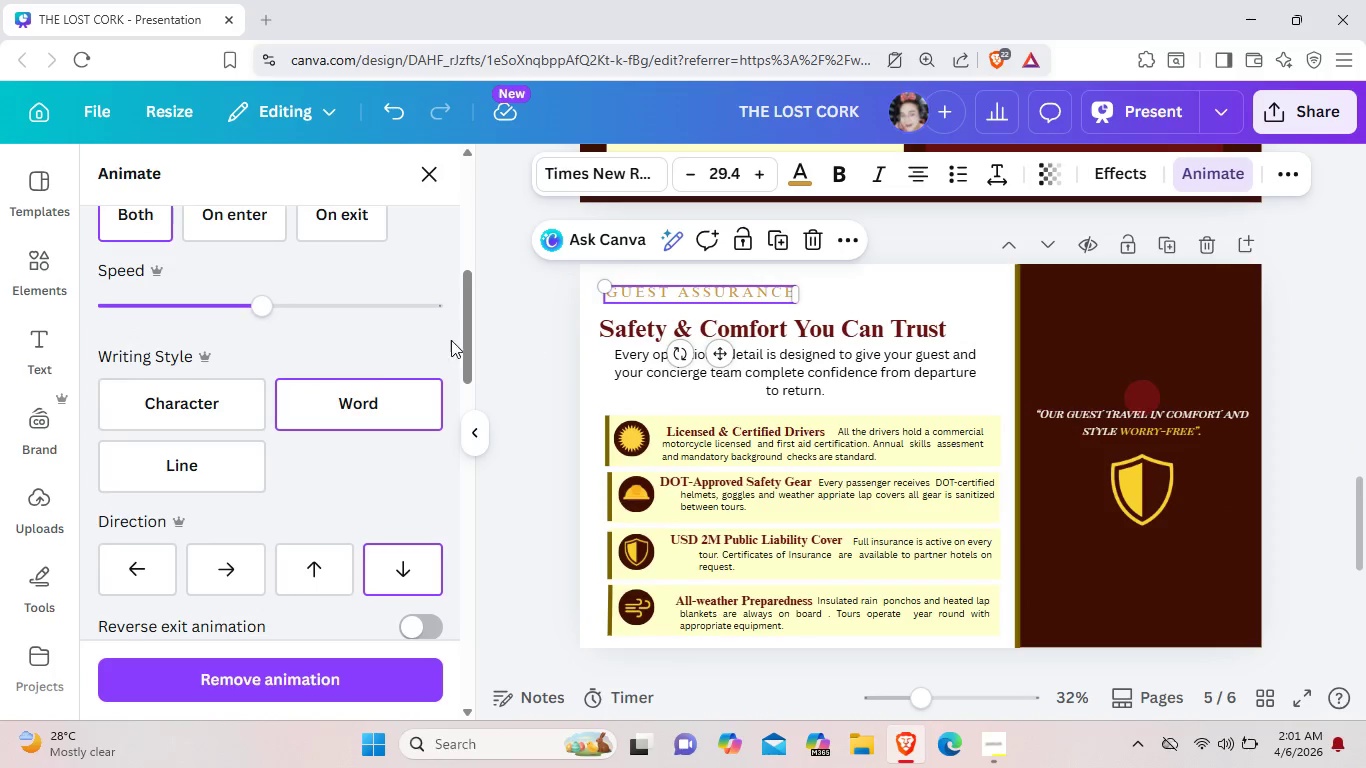 
scroll: coordinate [350, 400], scroll_direction: up, amount: 5.0
 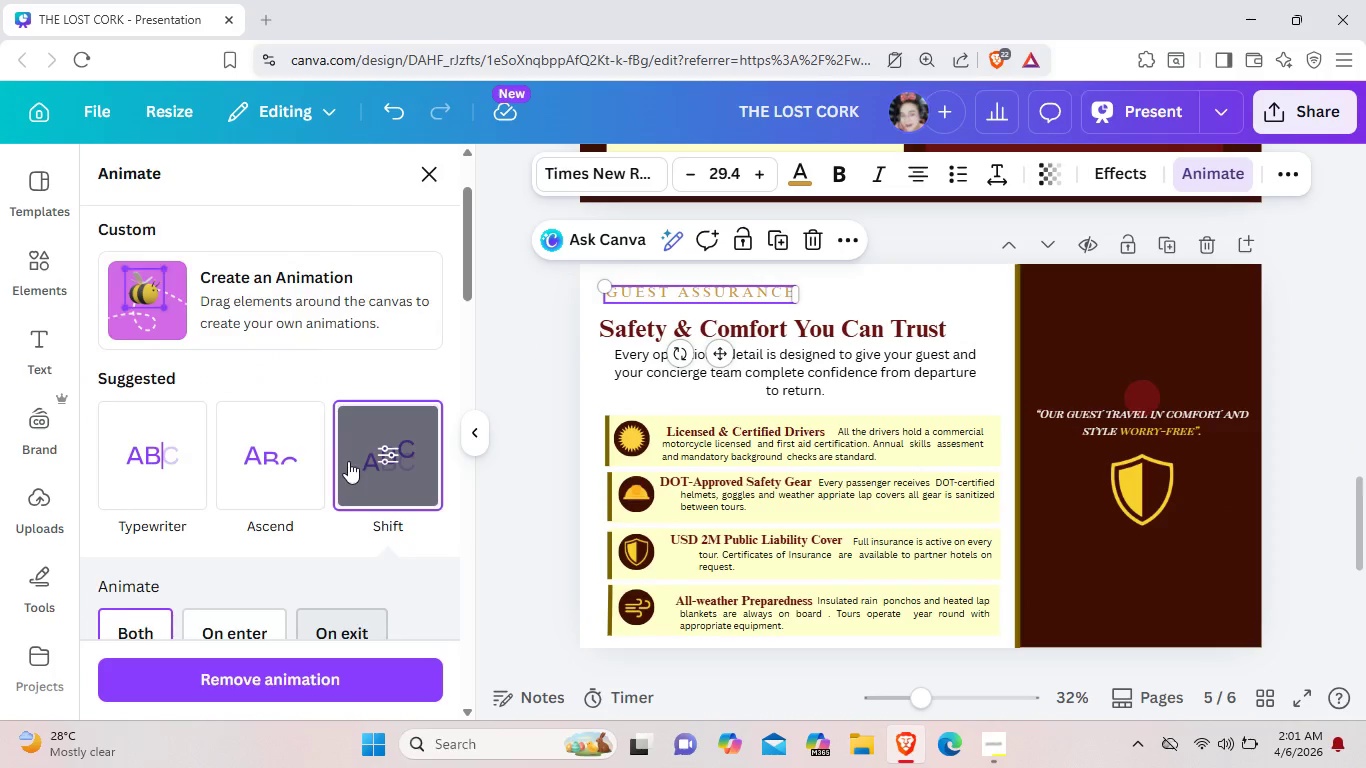 
scroll: coordinate [348, 461], scroll_direction: down, amount: 2.0
 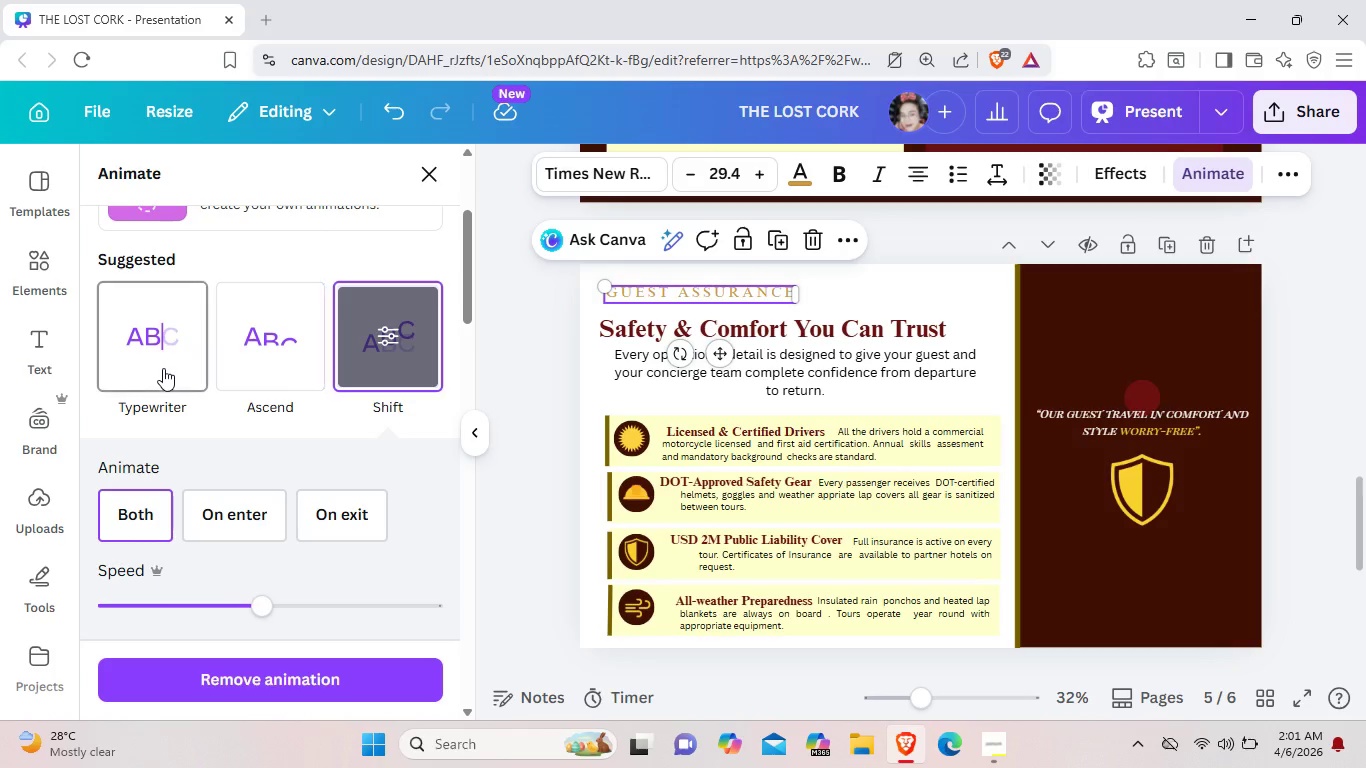 
left_click([163, 368])
 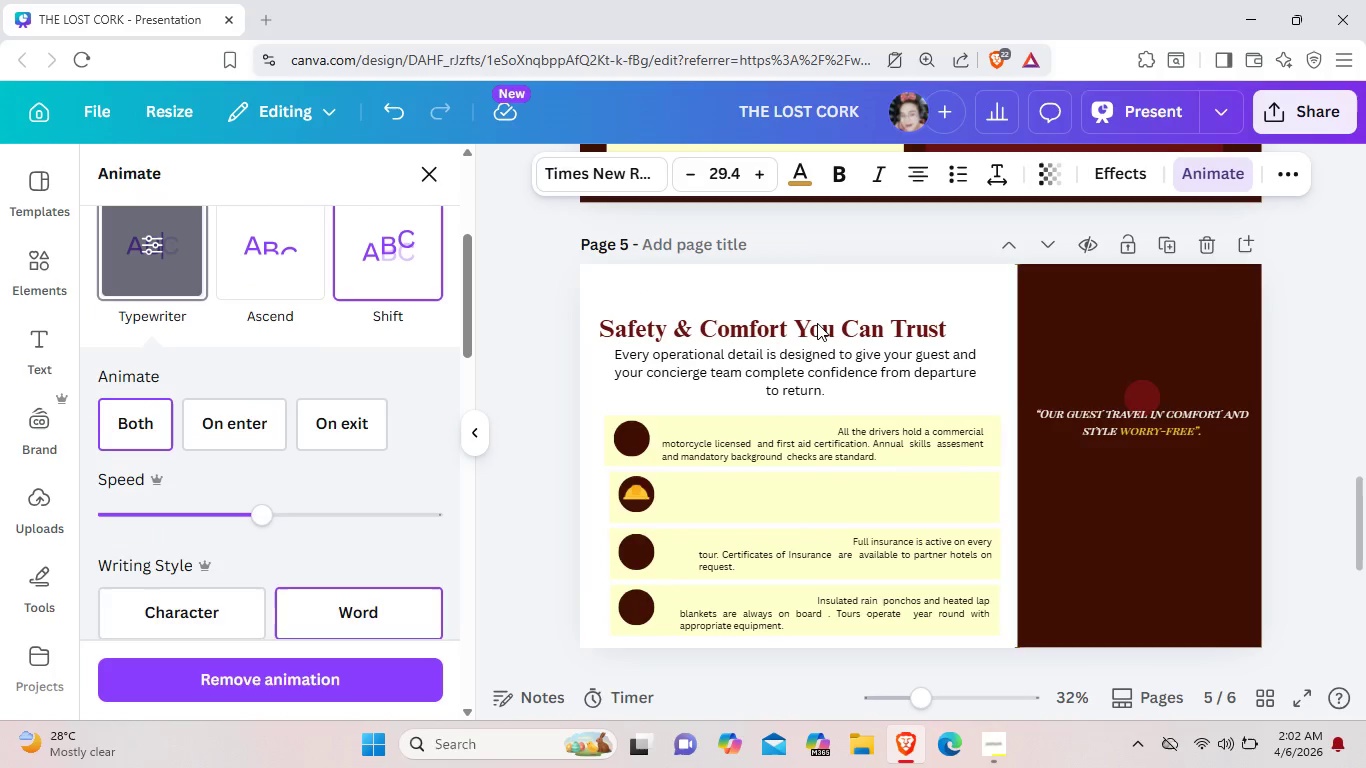 
left_click([817, 323])
 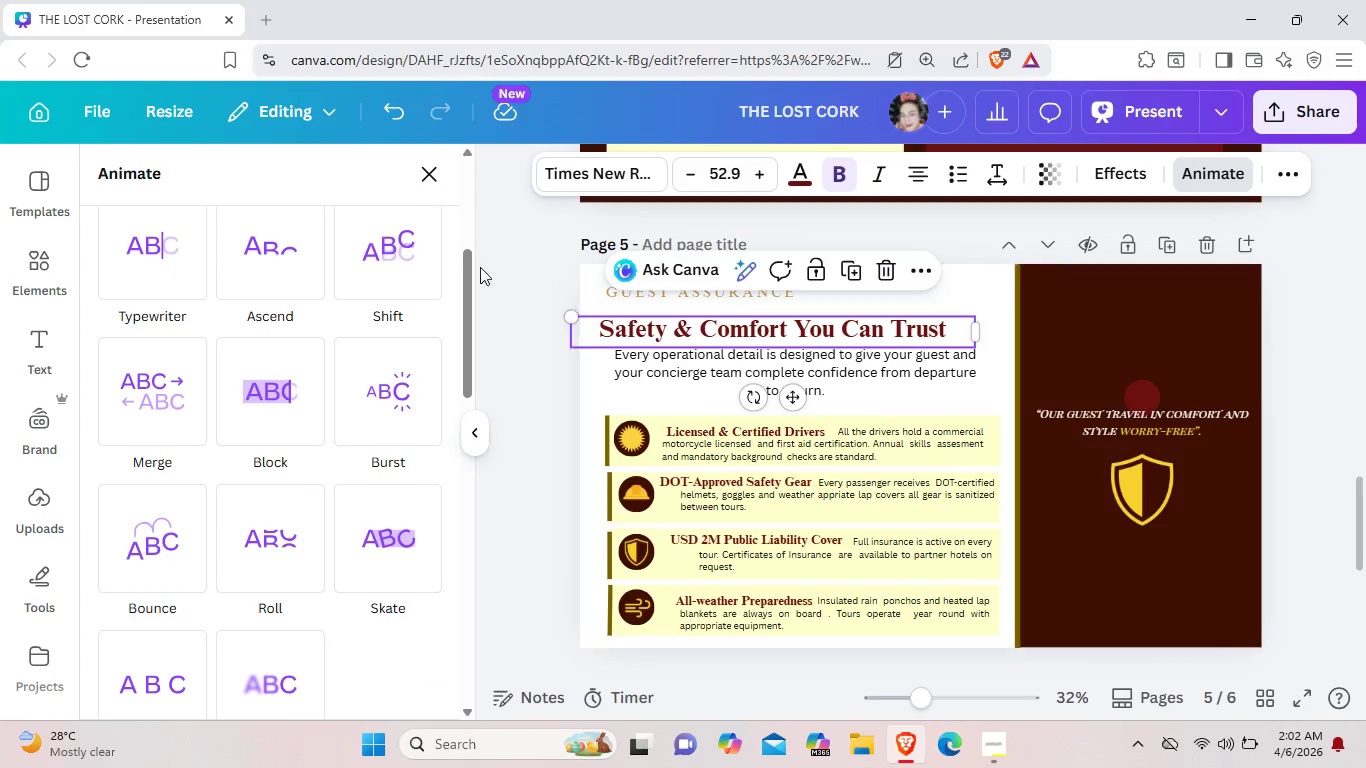 
left_click([400, 261])
 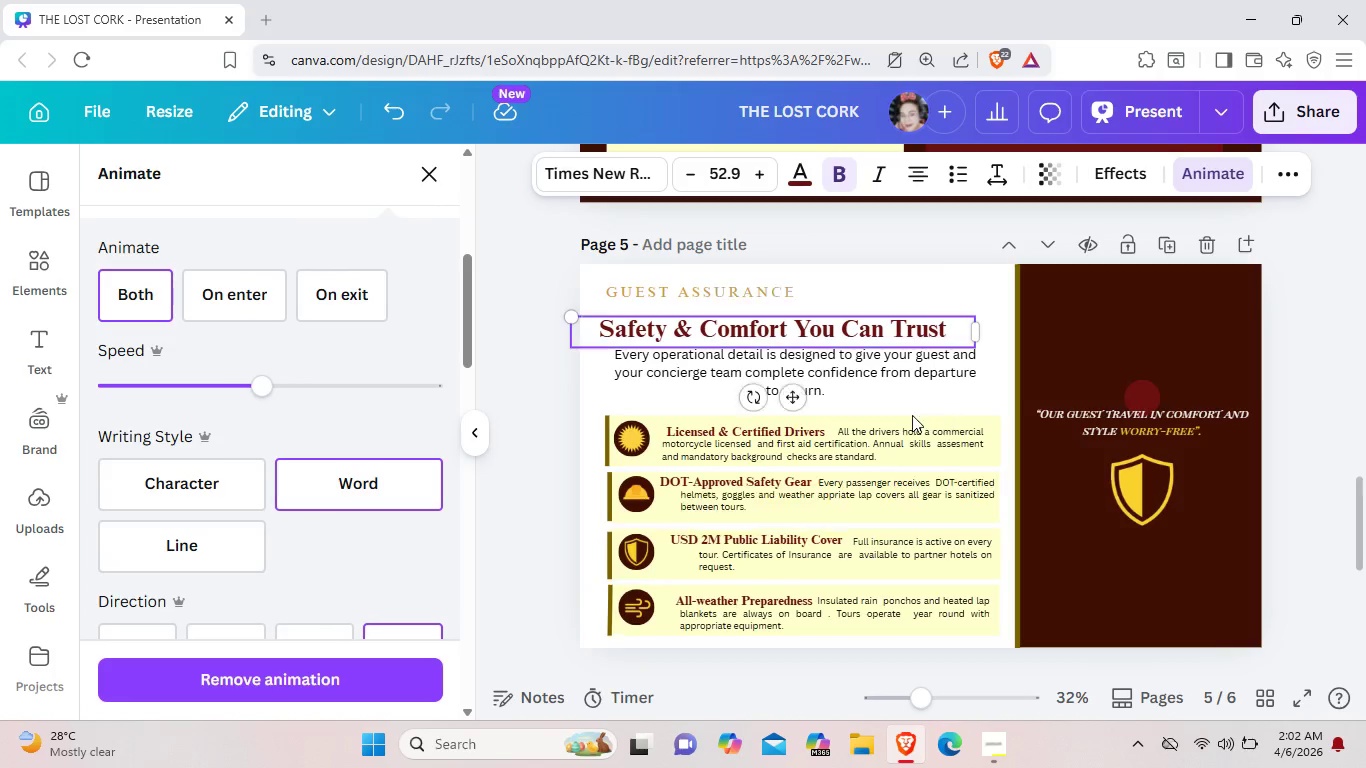 
left_click([863, 447])
 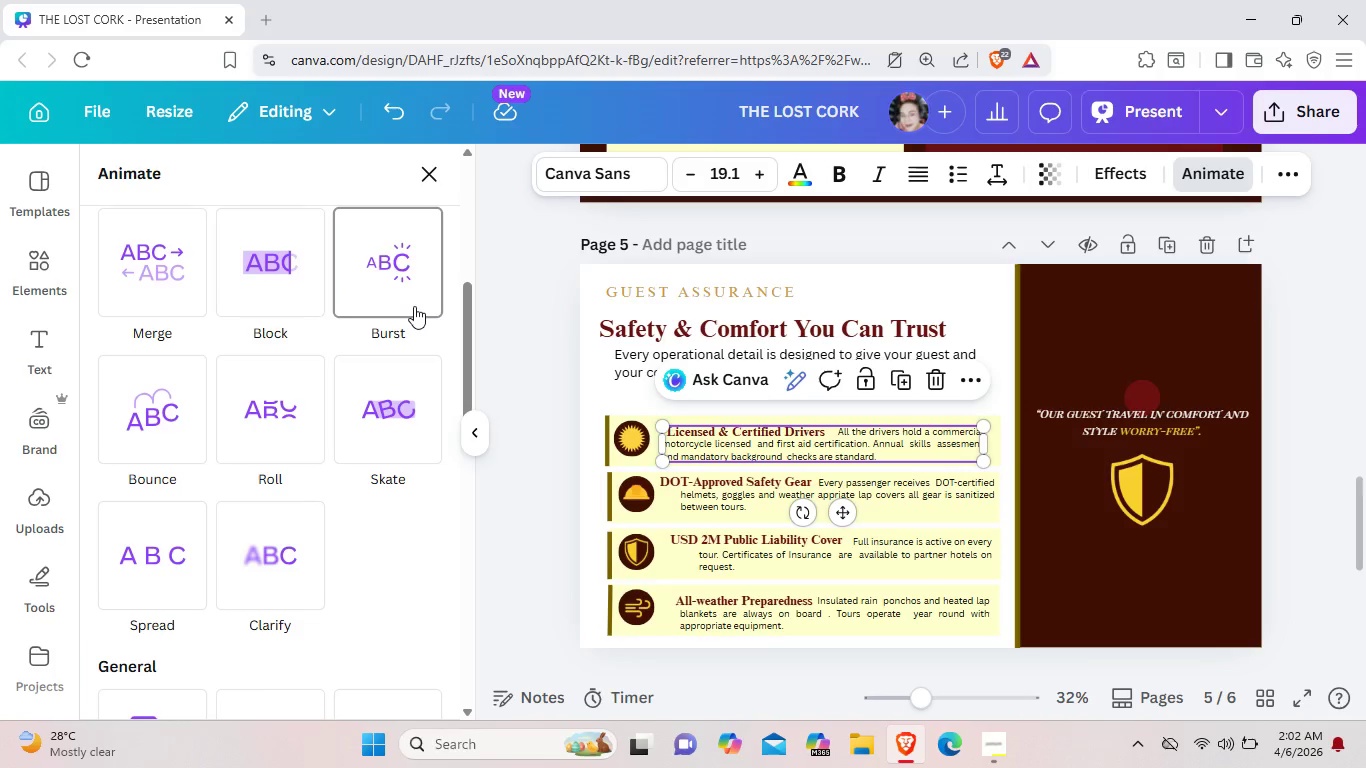 
left_click([414, 306])
 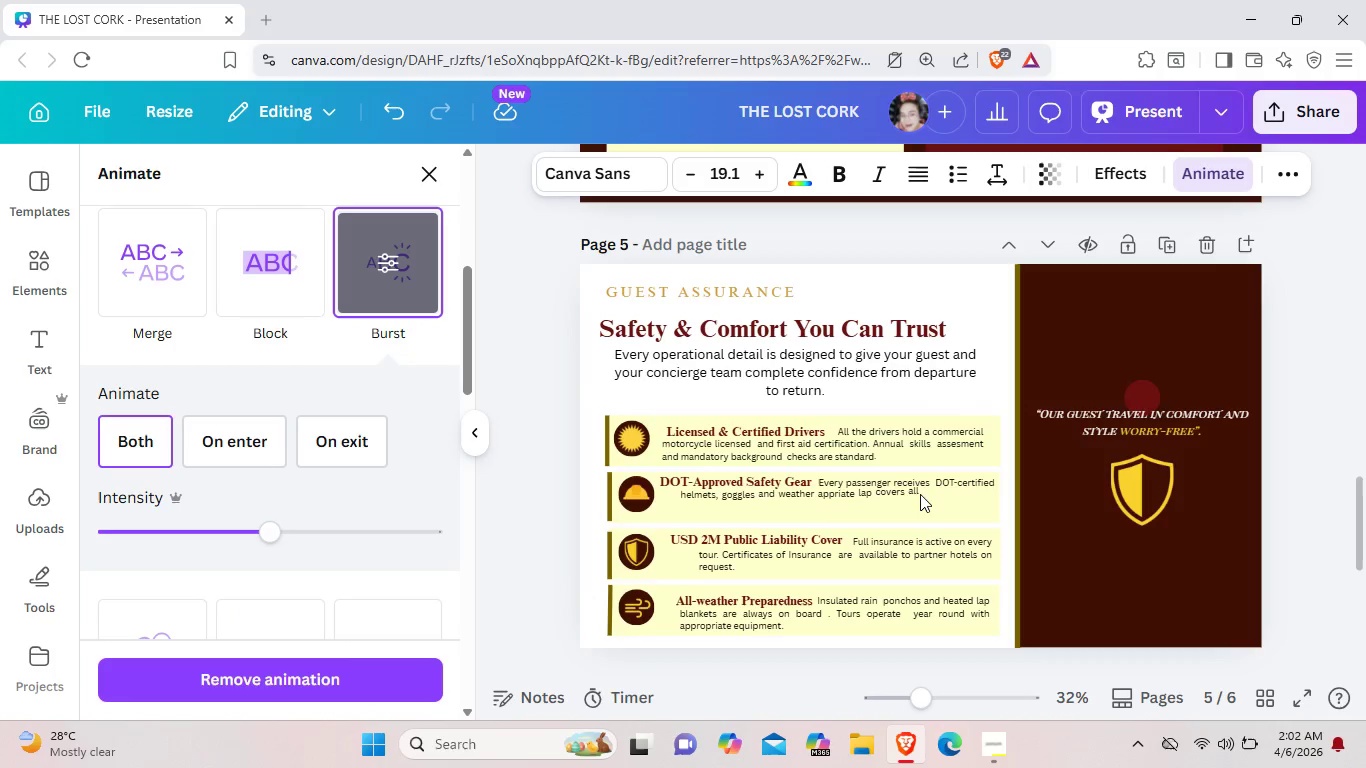 
left_click([924, 549])
 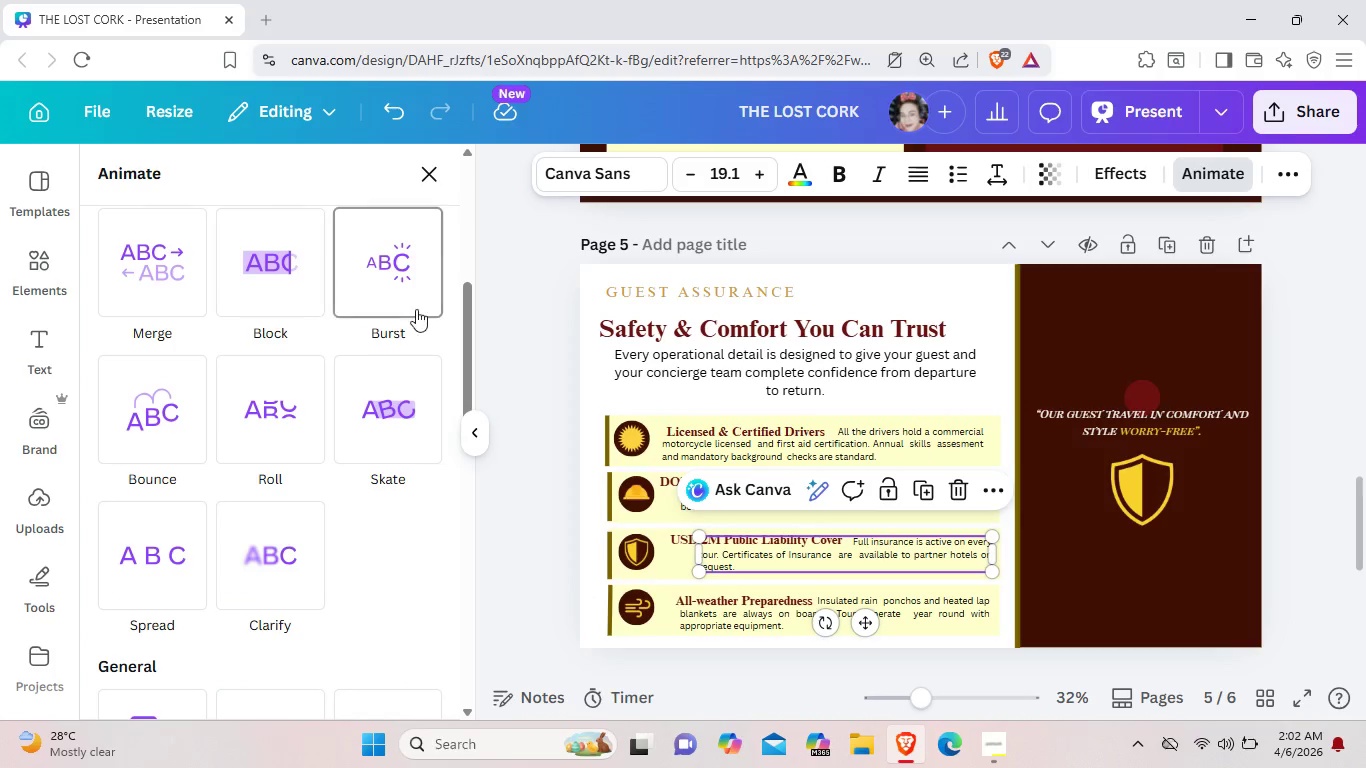 
left_click([407, 287])
 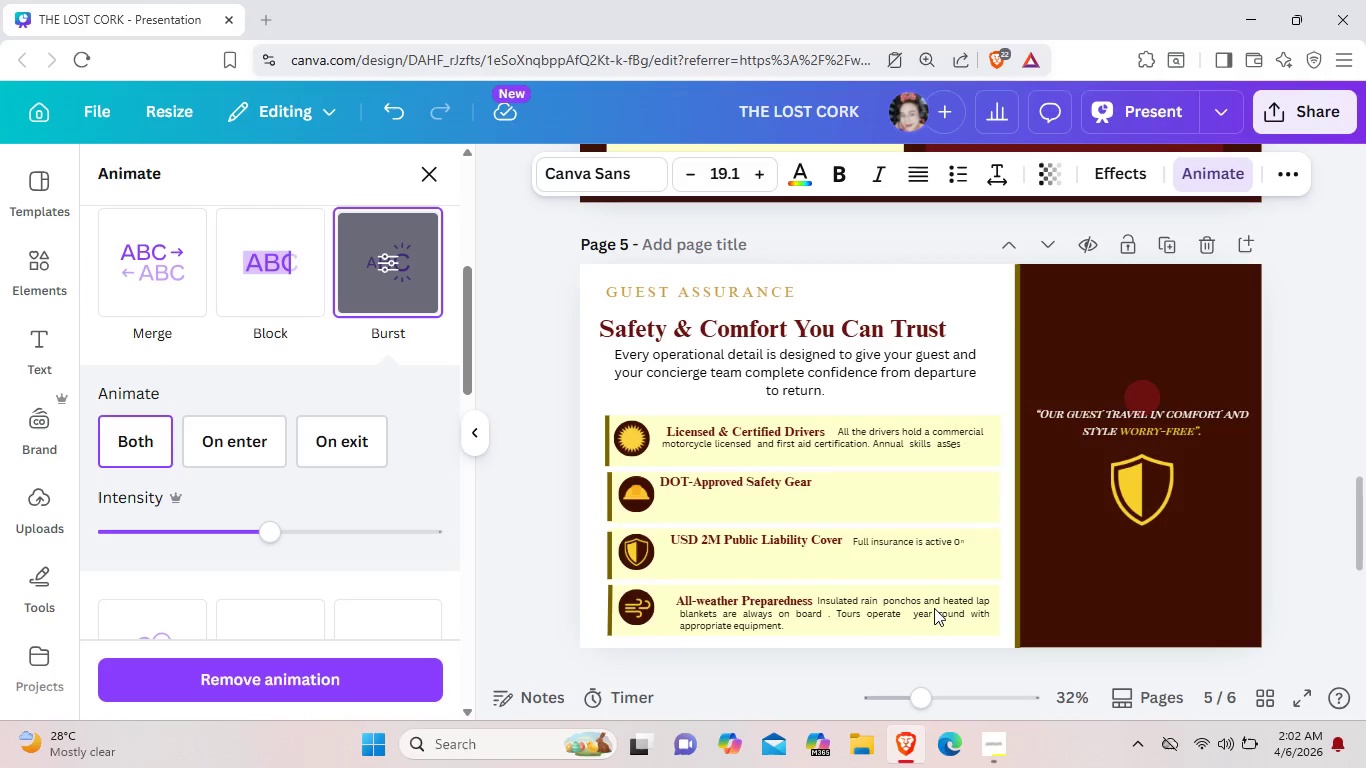 
left_click([934, 608])
 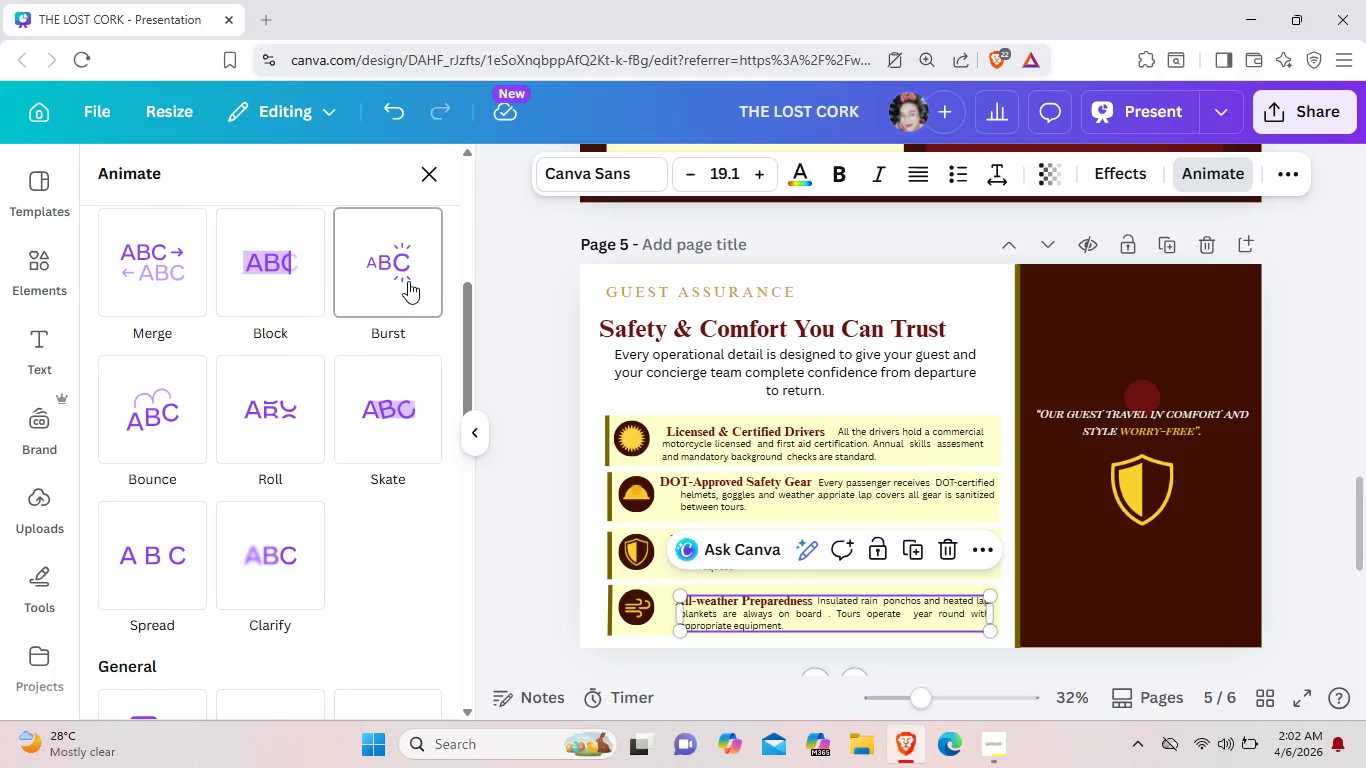 
left_click([408, 281])
 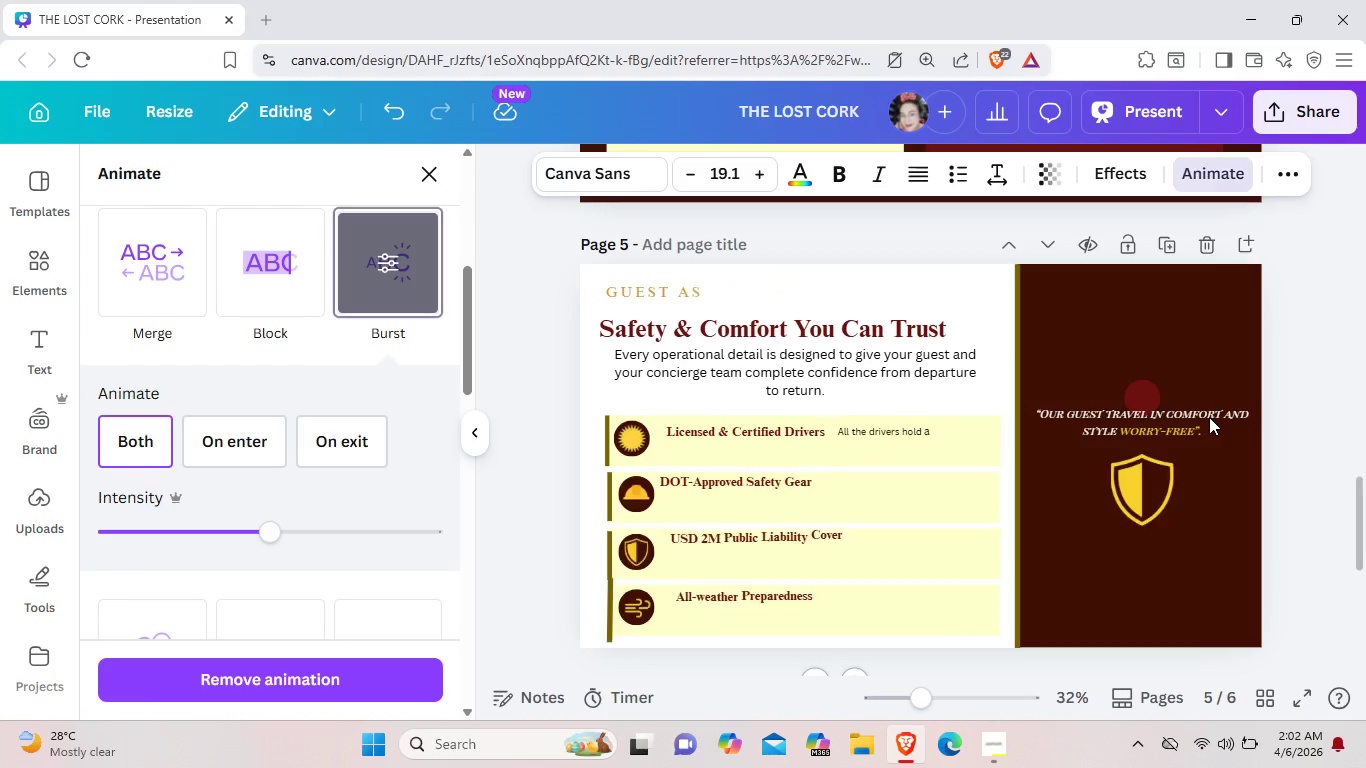 
left_click([1197, 421])
 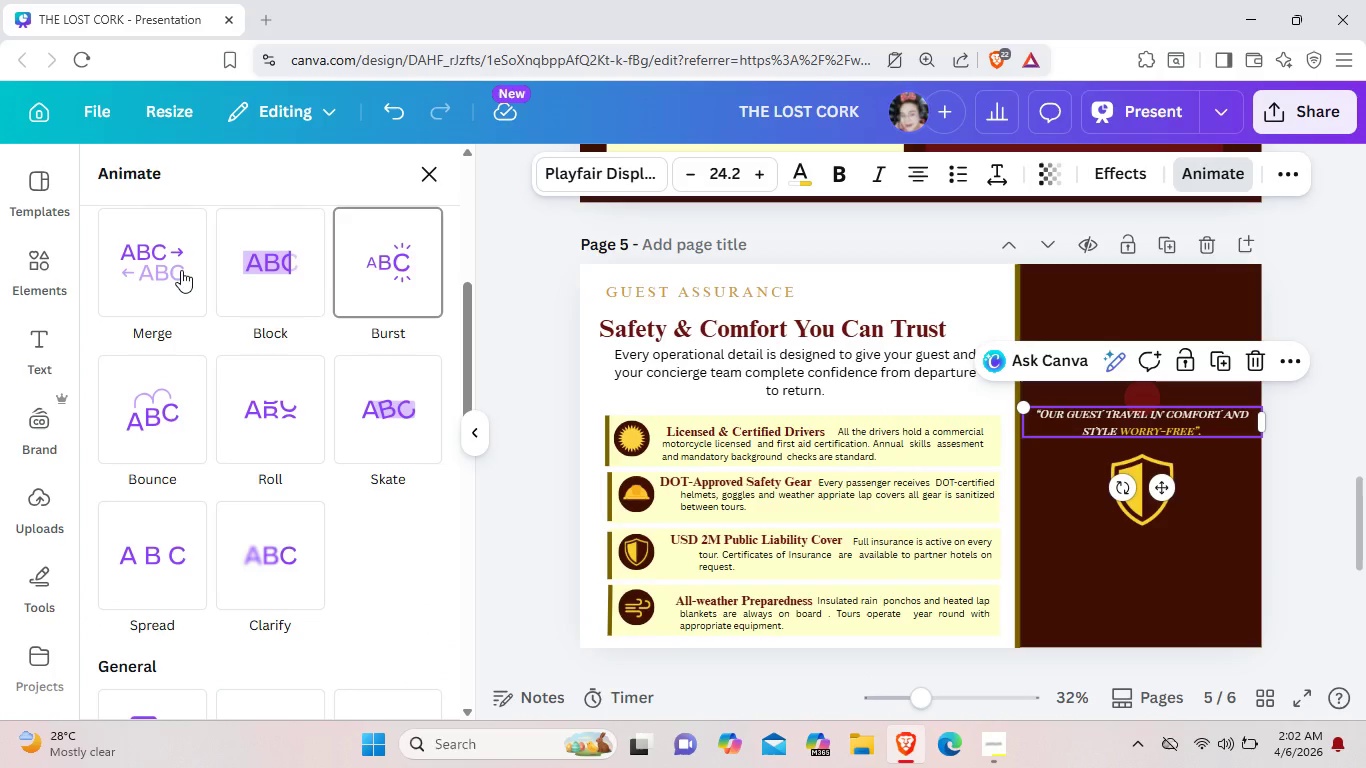 
left_click([179, 270])
 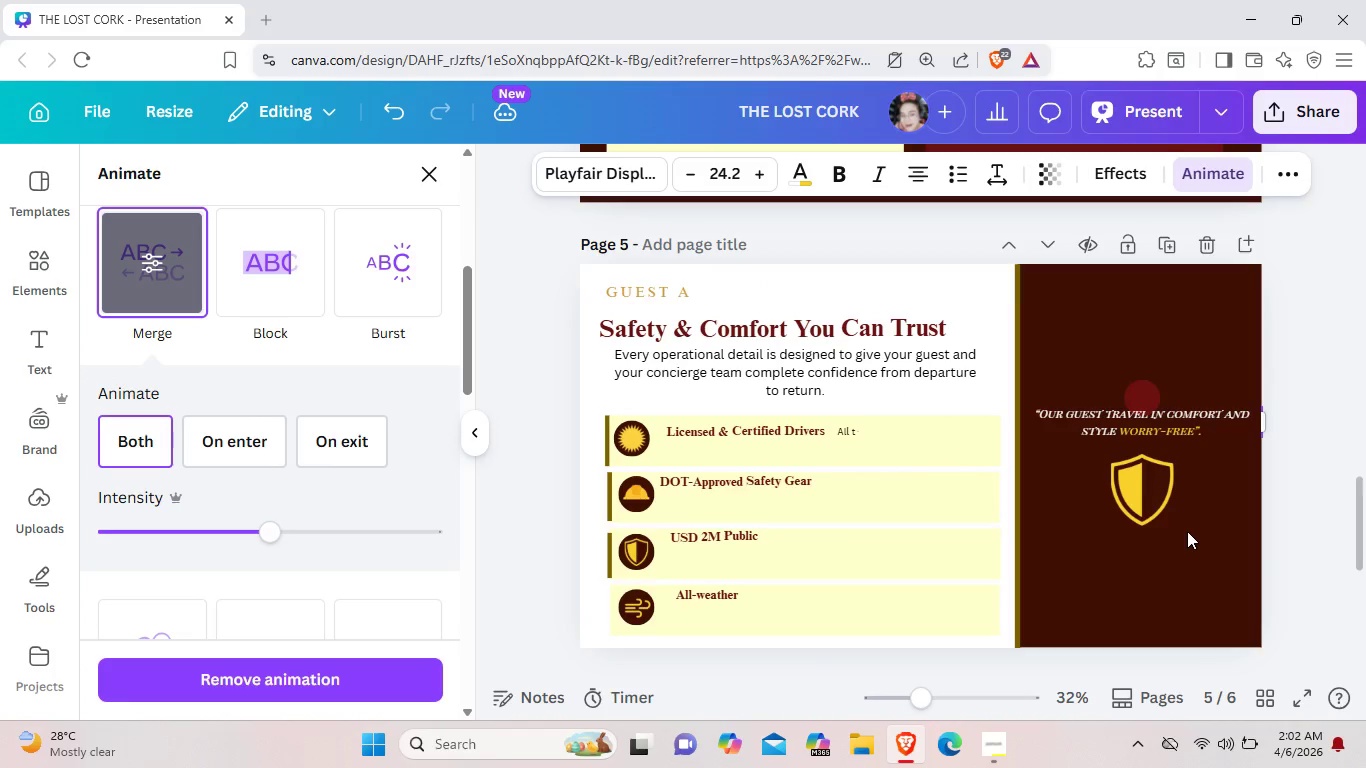 
left_click([1159, 503])
 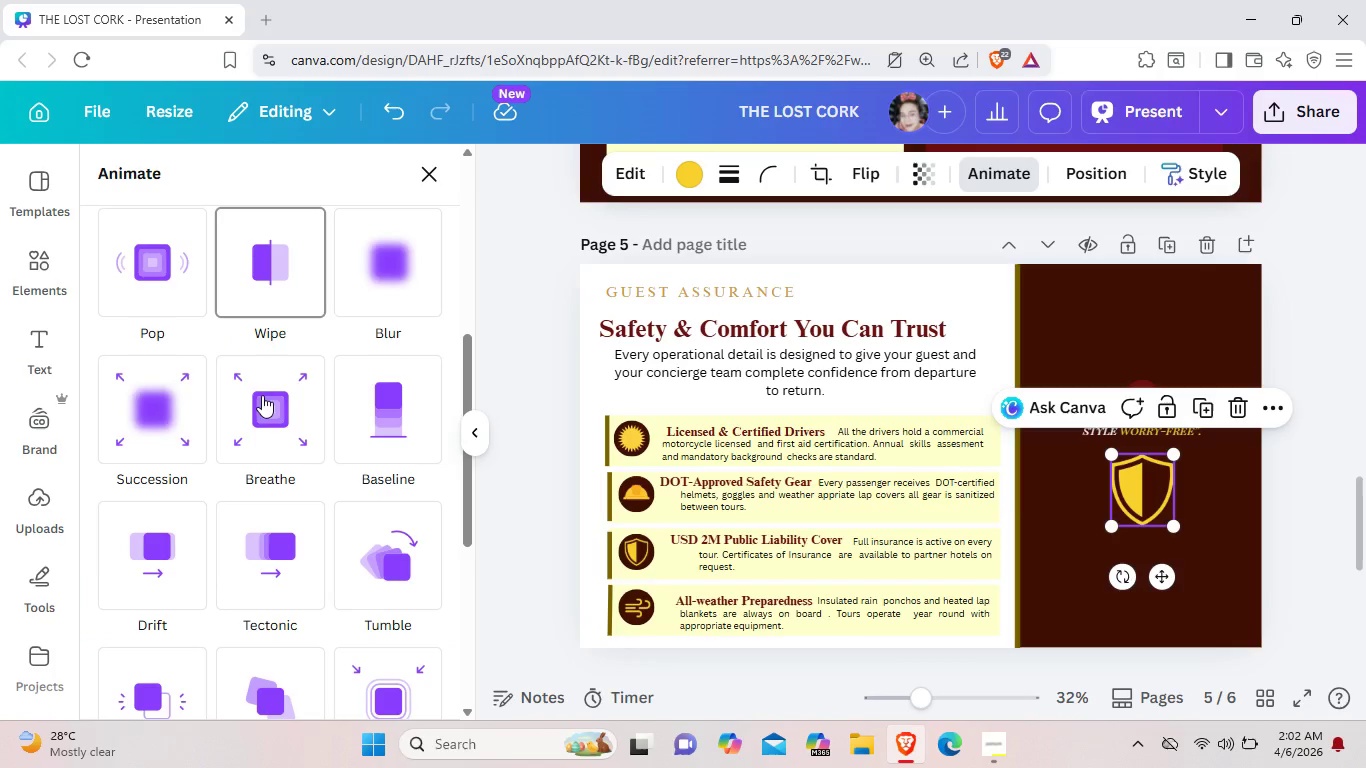 
left_click([264, 397])
 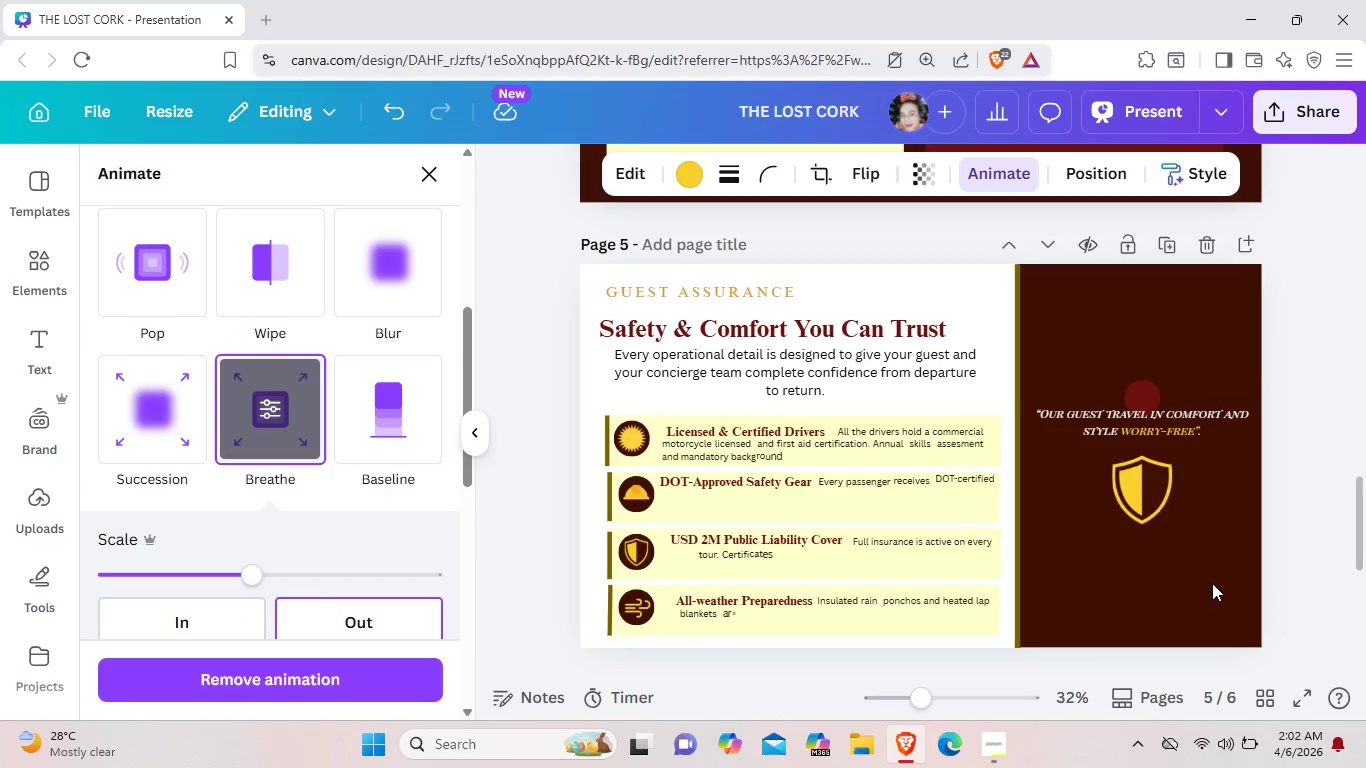 
wait(5.88)
 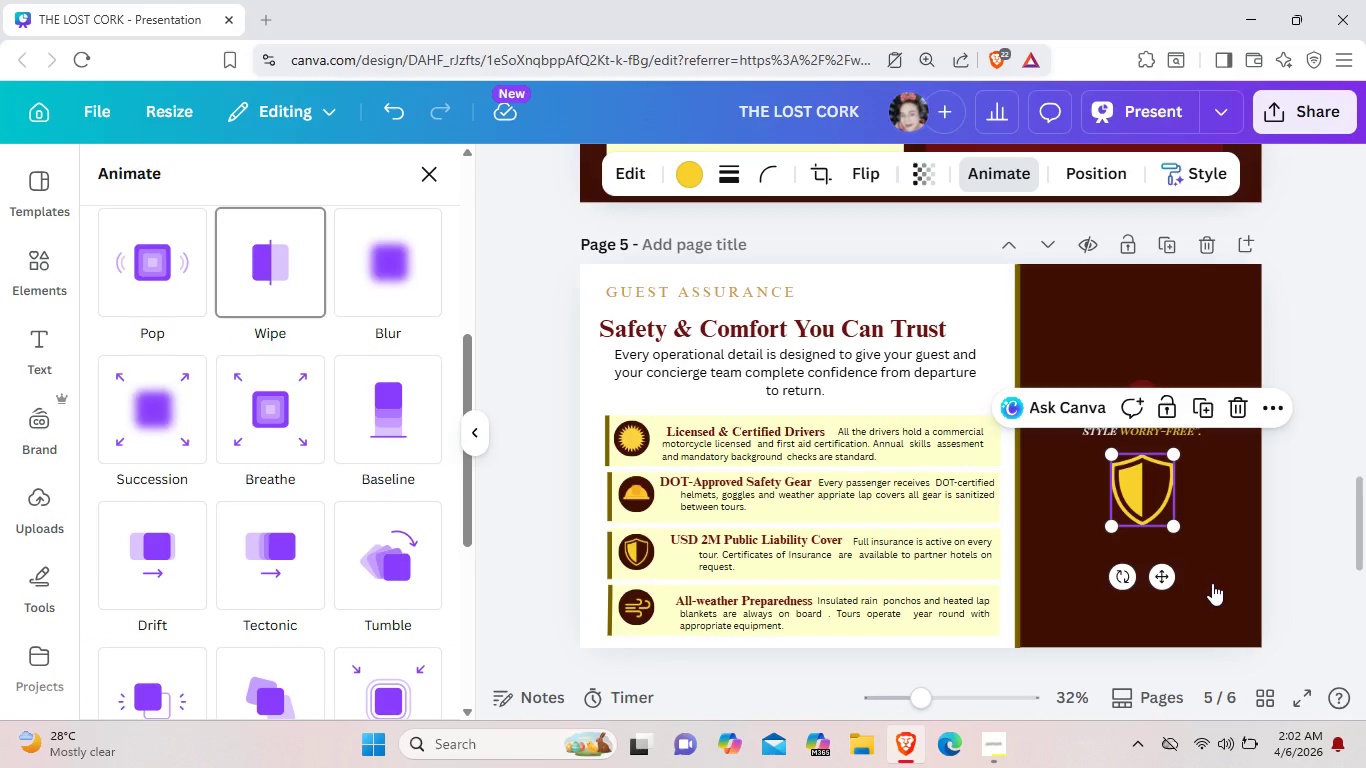 
scroll: coordinate [1213, 578], scroll_direction: down, amount: 2.0
 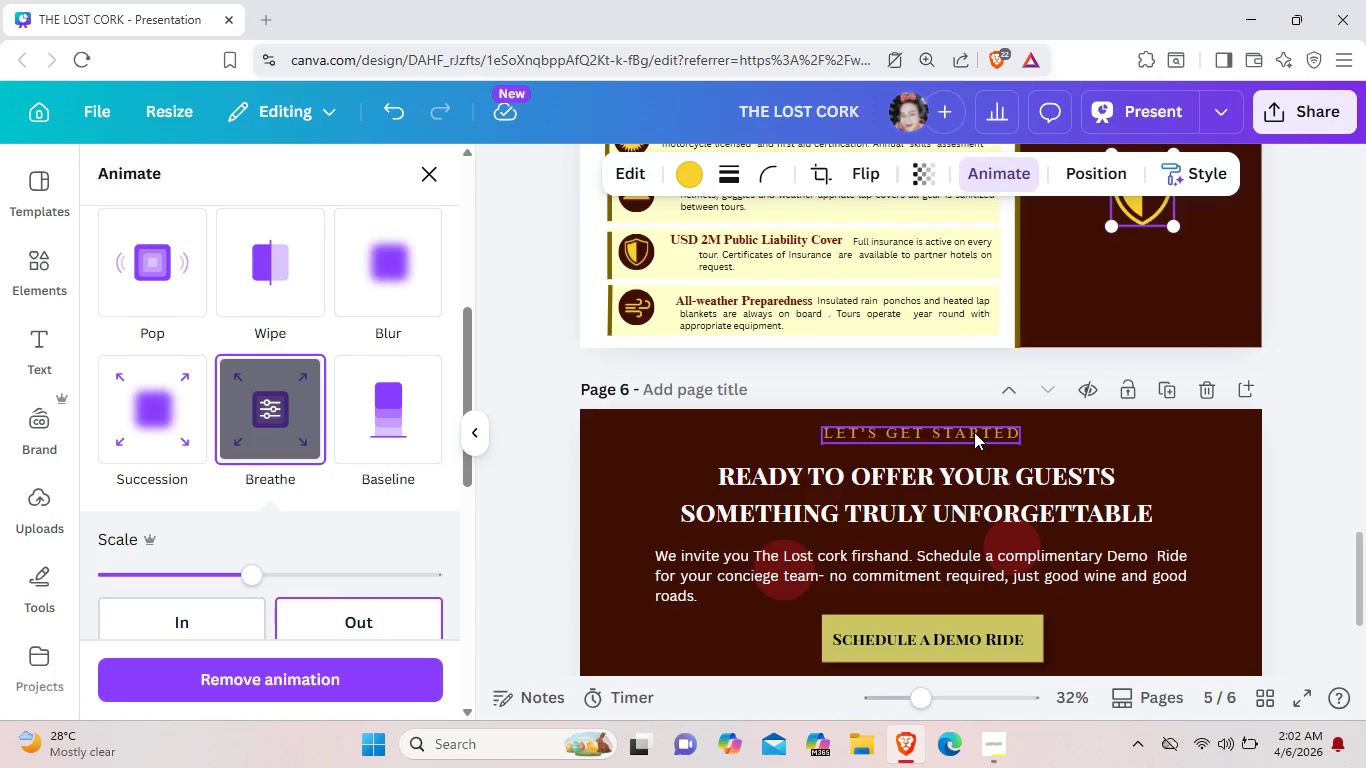 
scroll: coordinate [973, 432], scroll_direction: up, amount: 1.0
 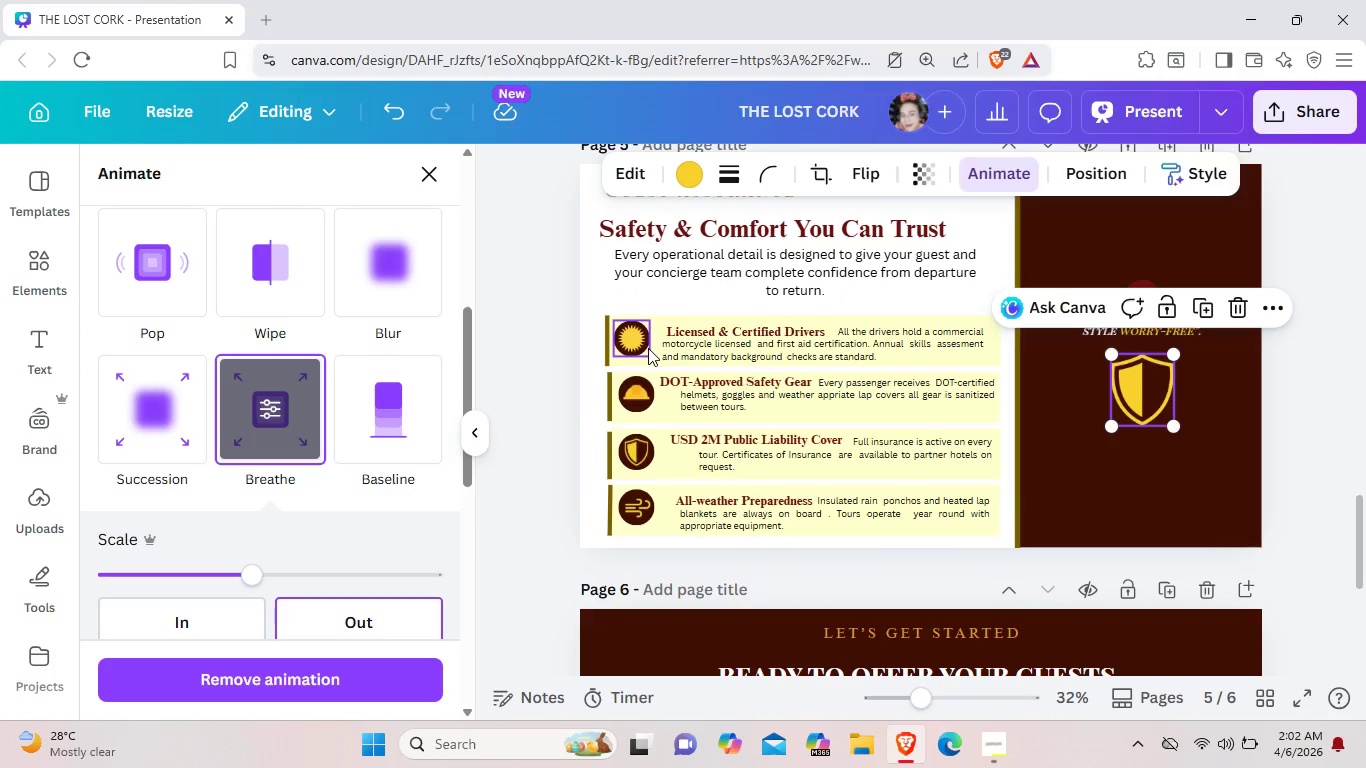 
left_click([648, 348])
 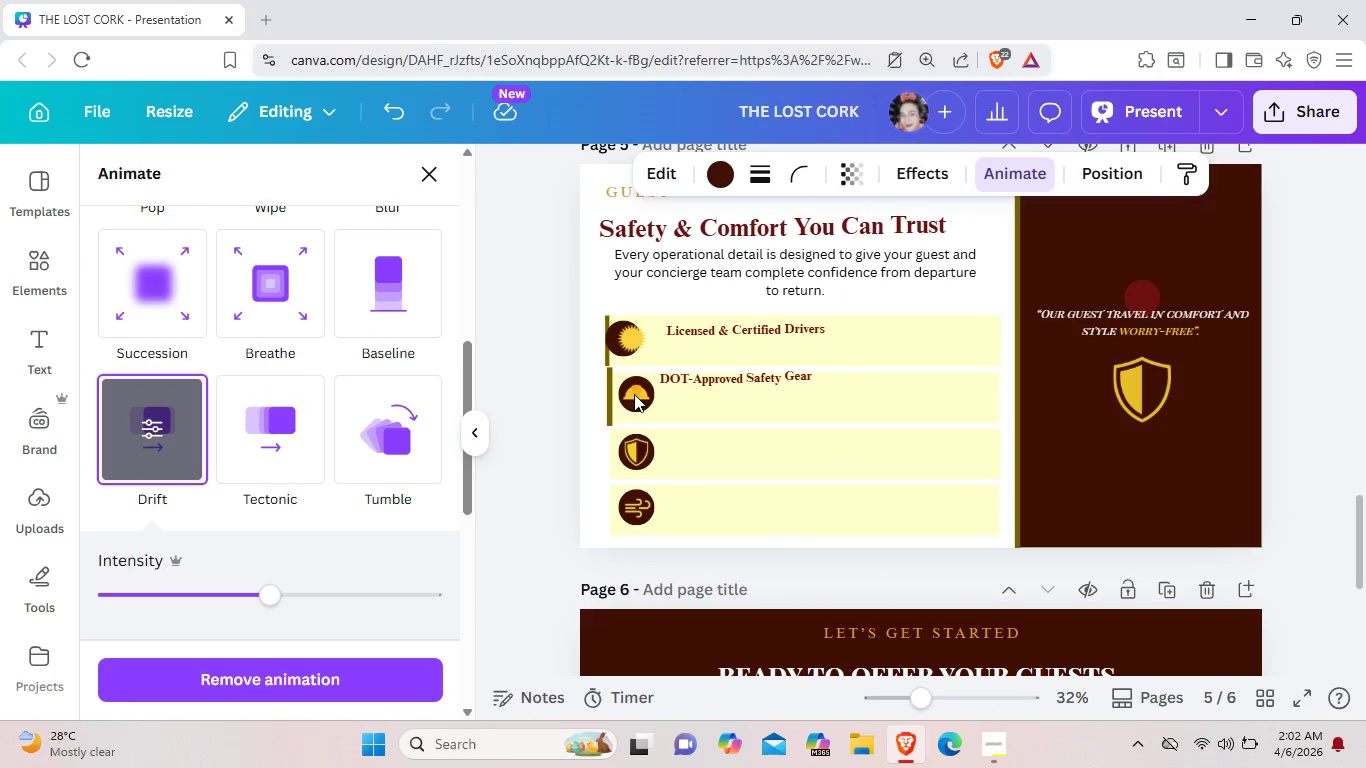 
wait(7.94)
 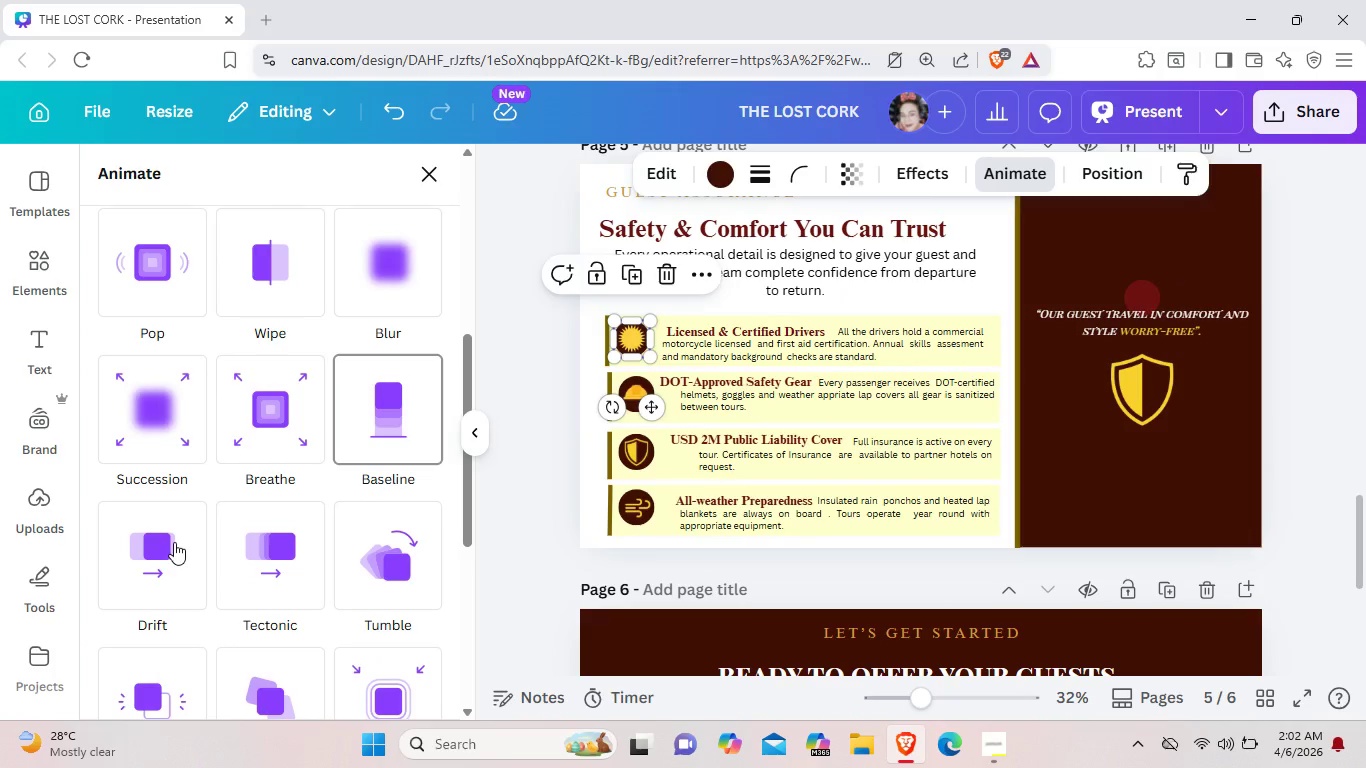 
left_click([634, 396])